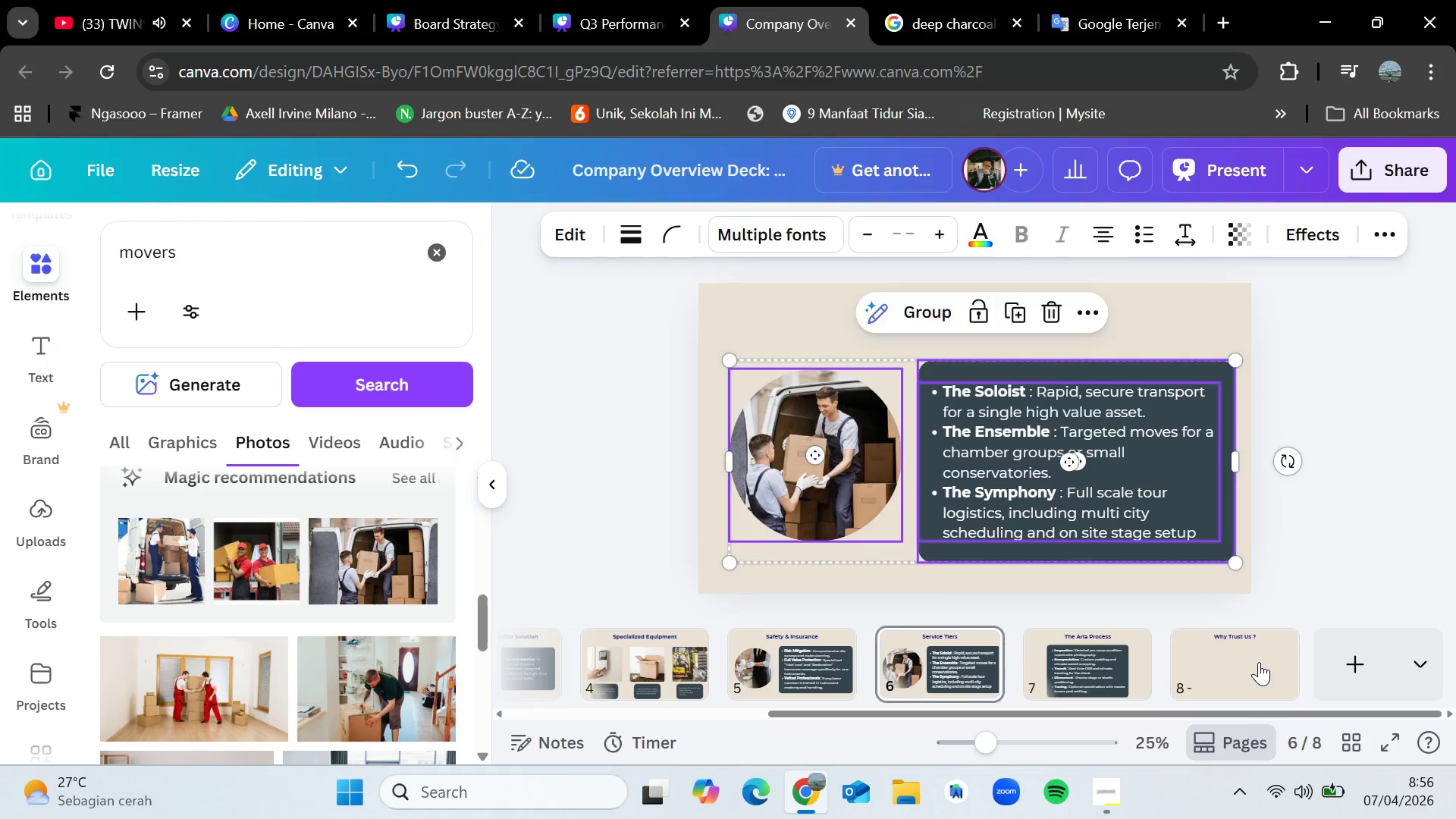 
left_click([1259, 662])
 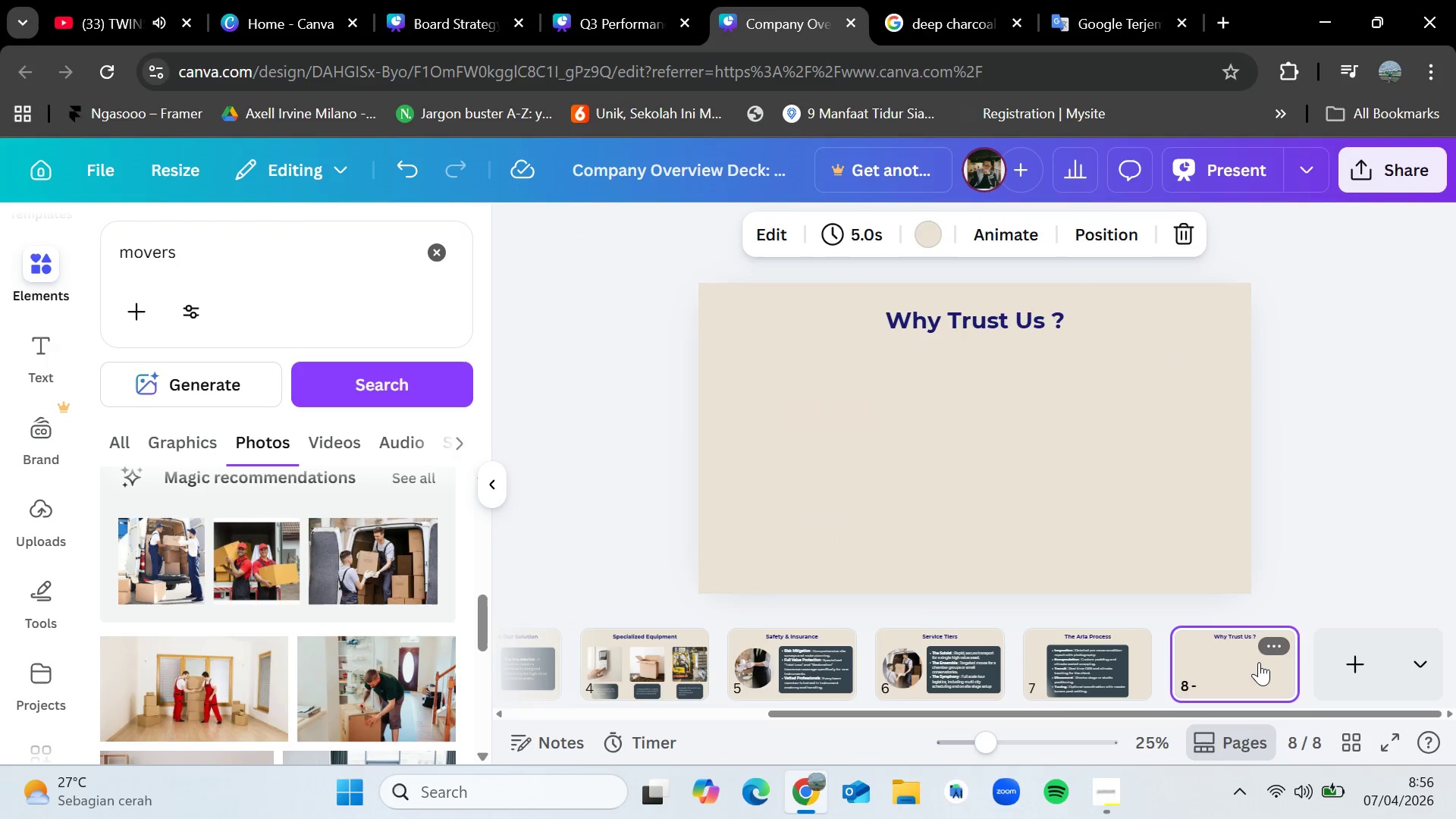 
key(Control+V)
 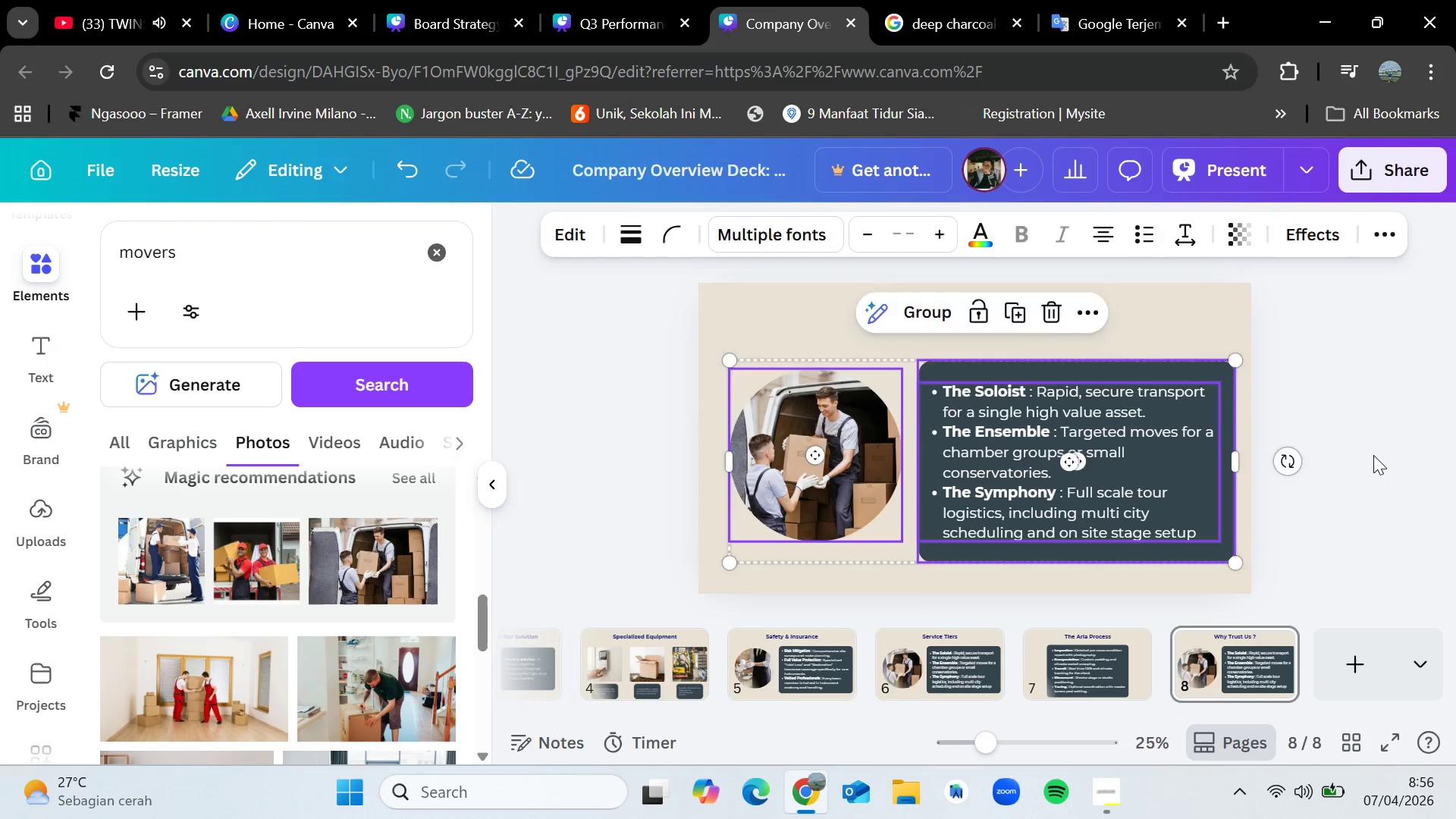 
left_click([1373, 455])
 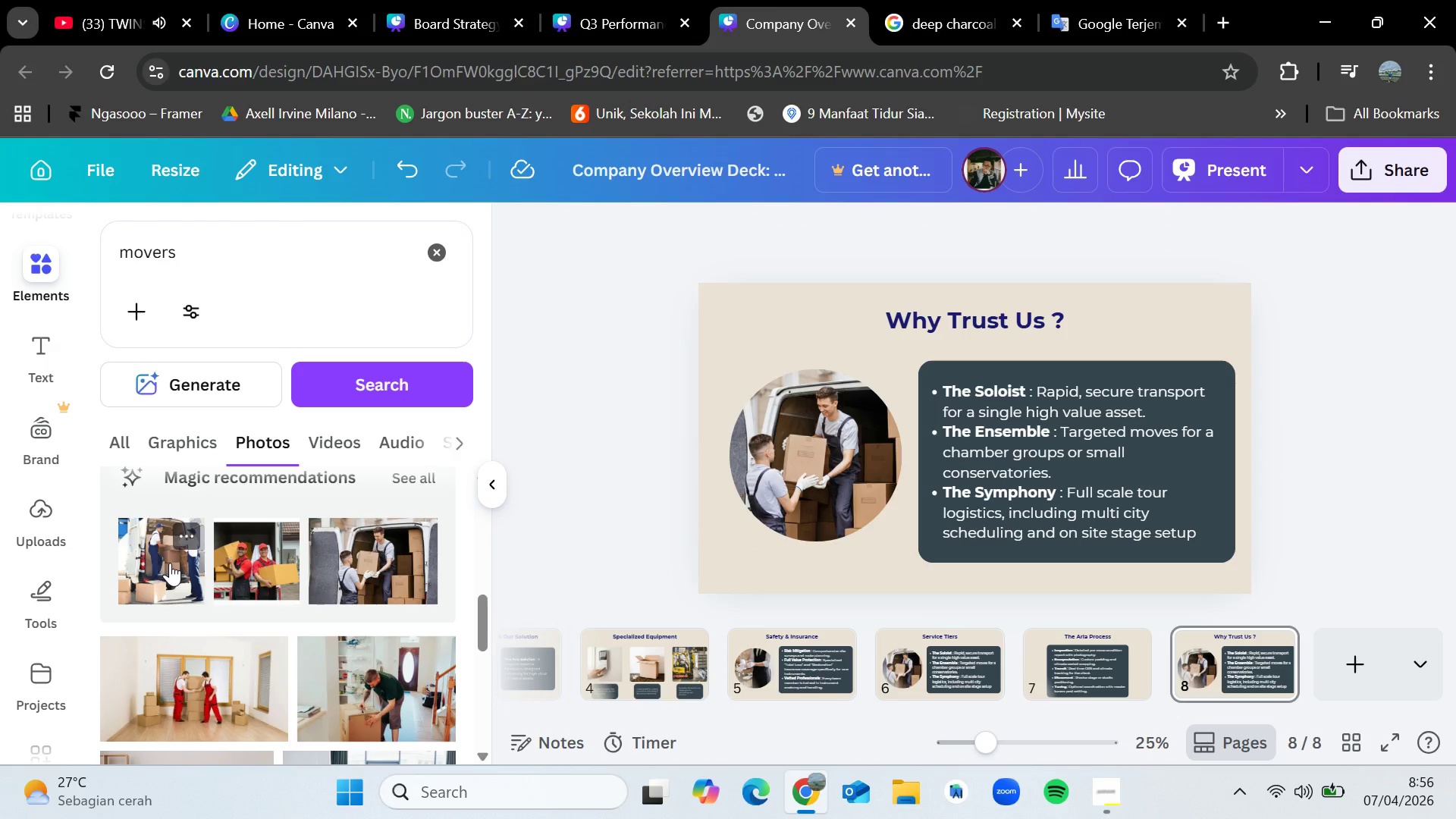 
scroll: coordinate [316, 649], scroll_direction: down, amount: 3.0
 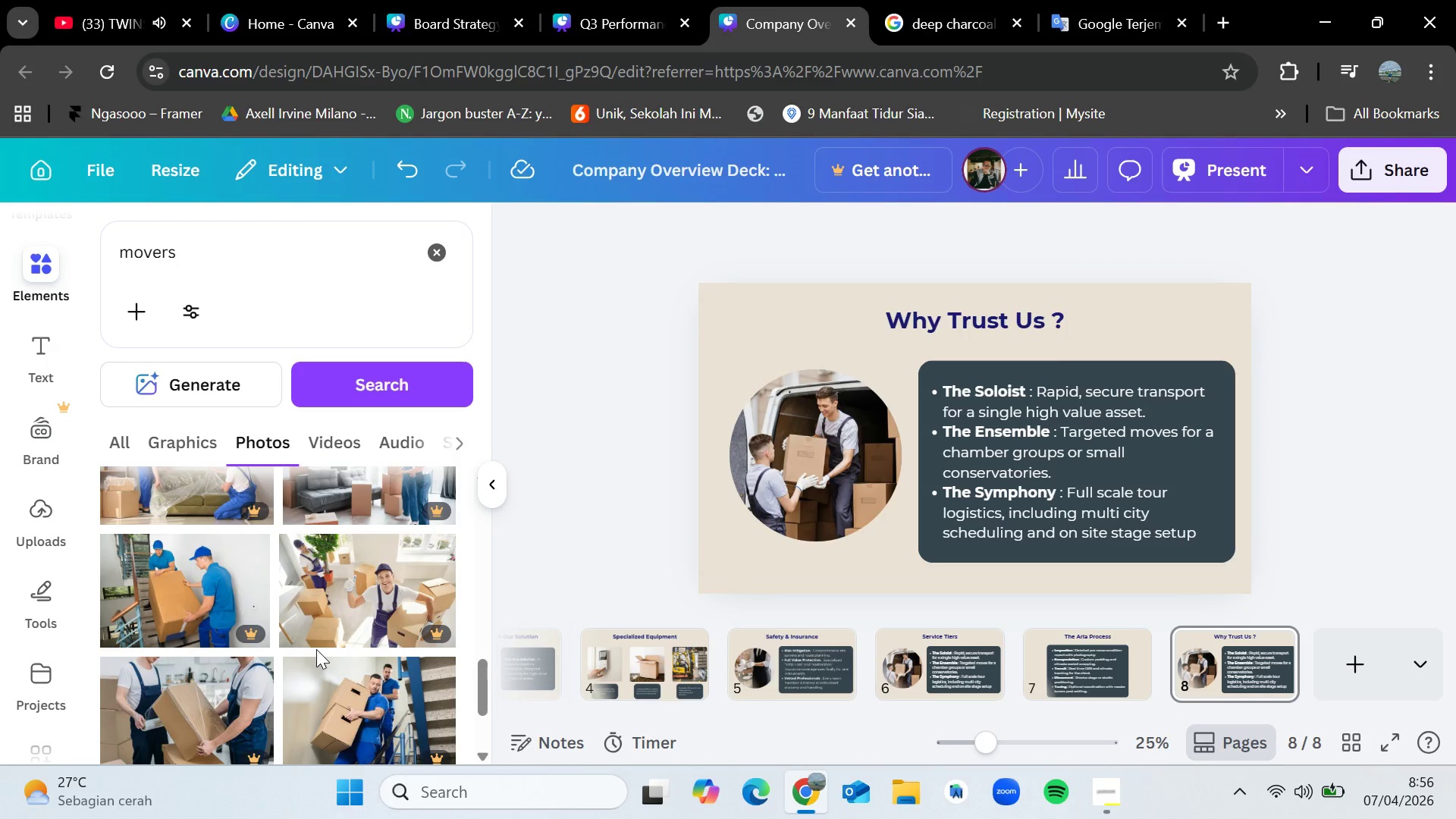 
wait(6.88)
 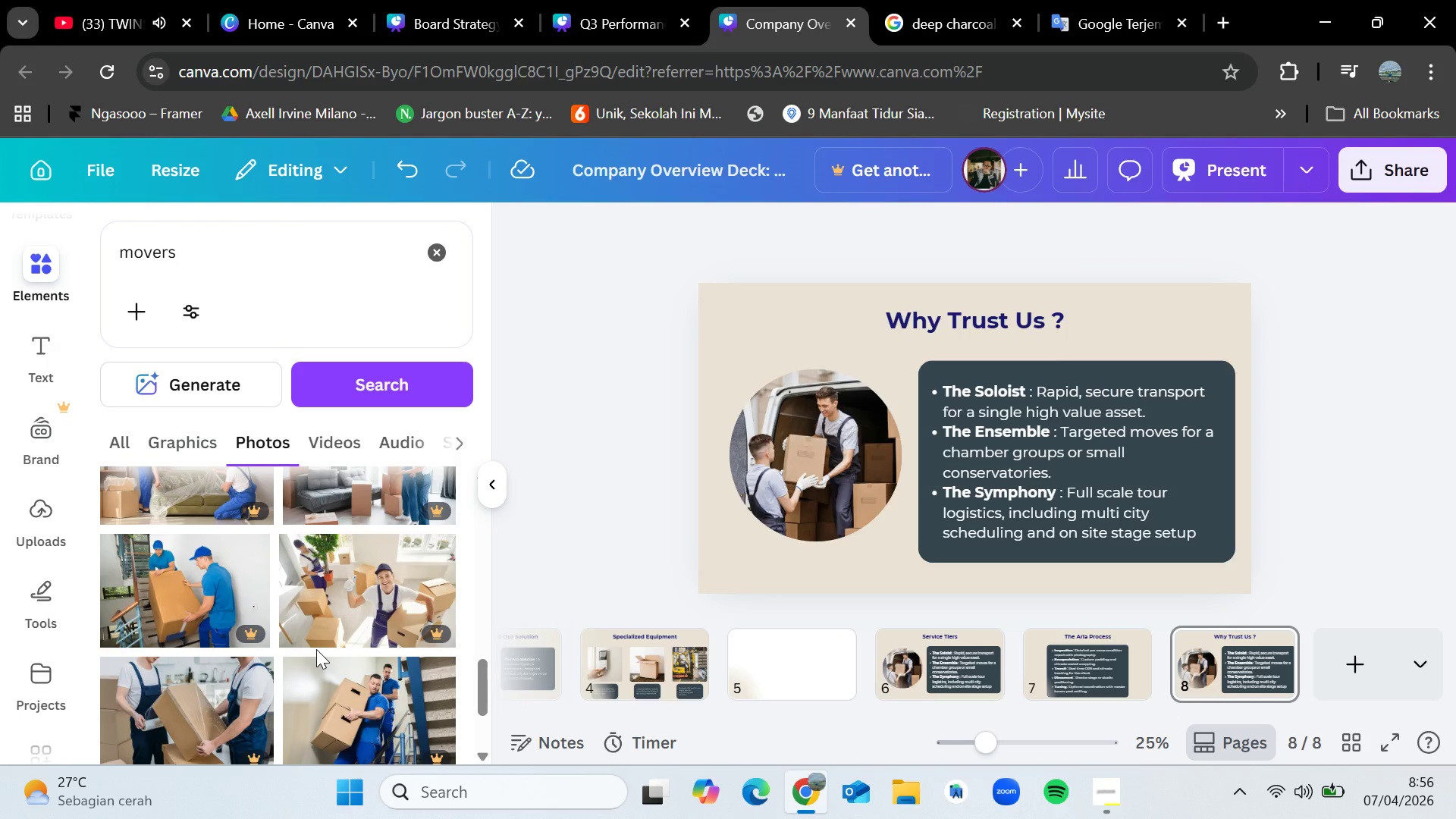 
scroll: coordinate [316, 649], scroll_direction: down, amount: 3.0
 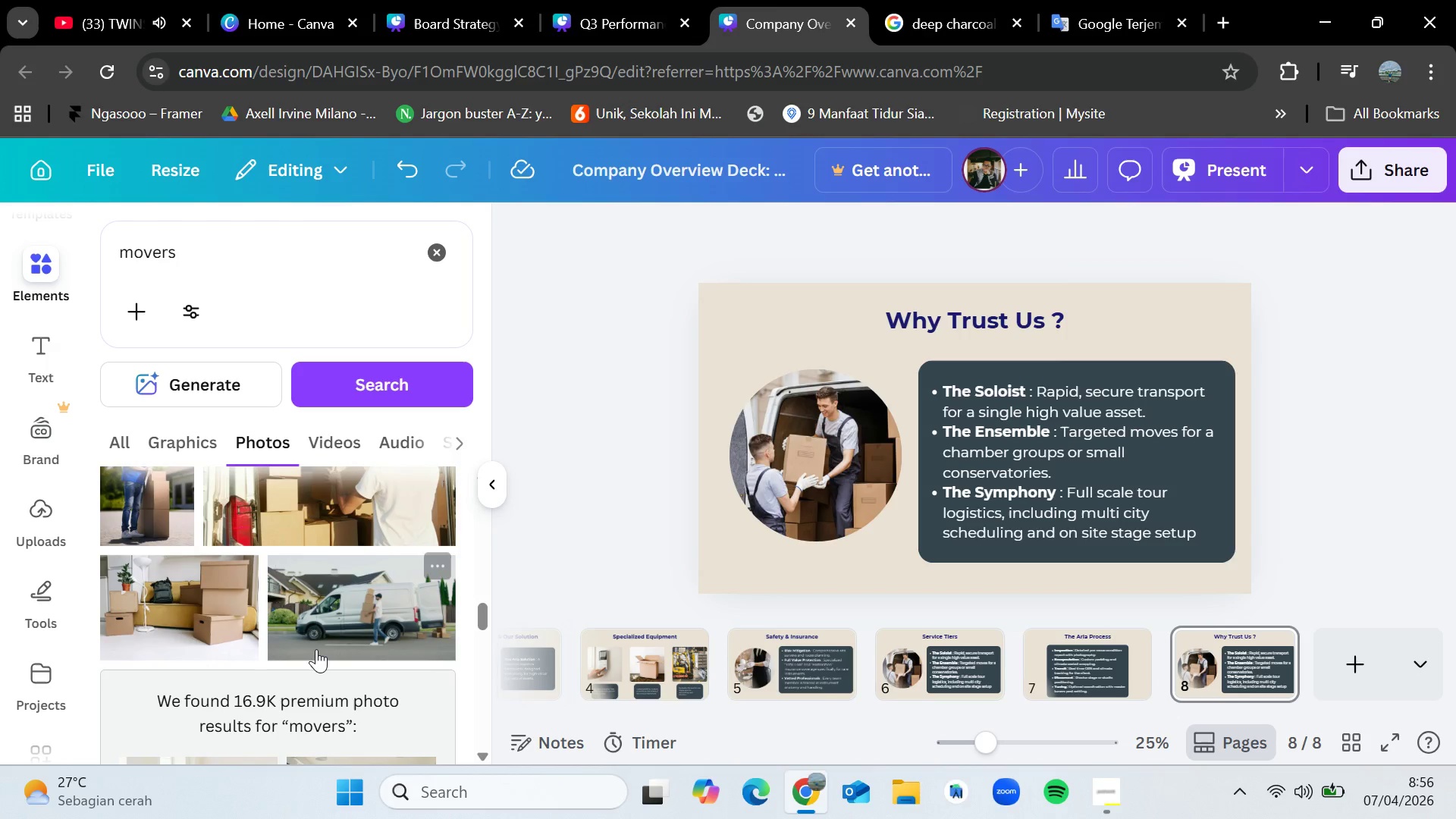 
scroll: coordinate [316, 649], scroll_direction: up, amount: 2.0
 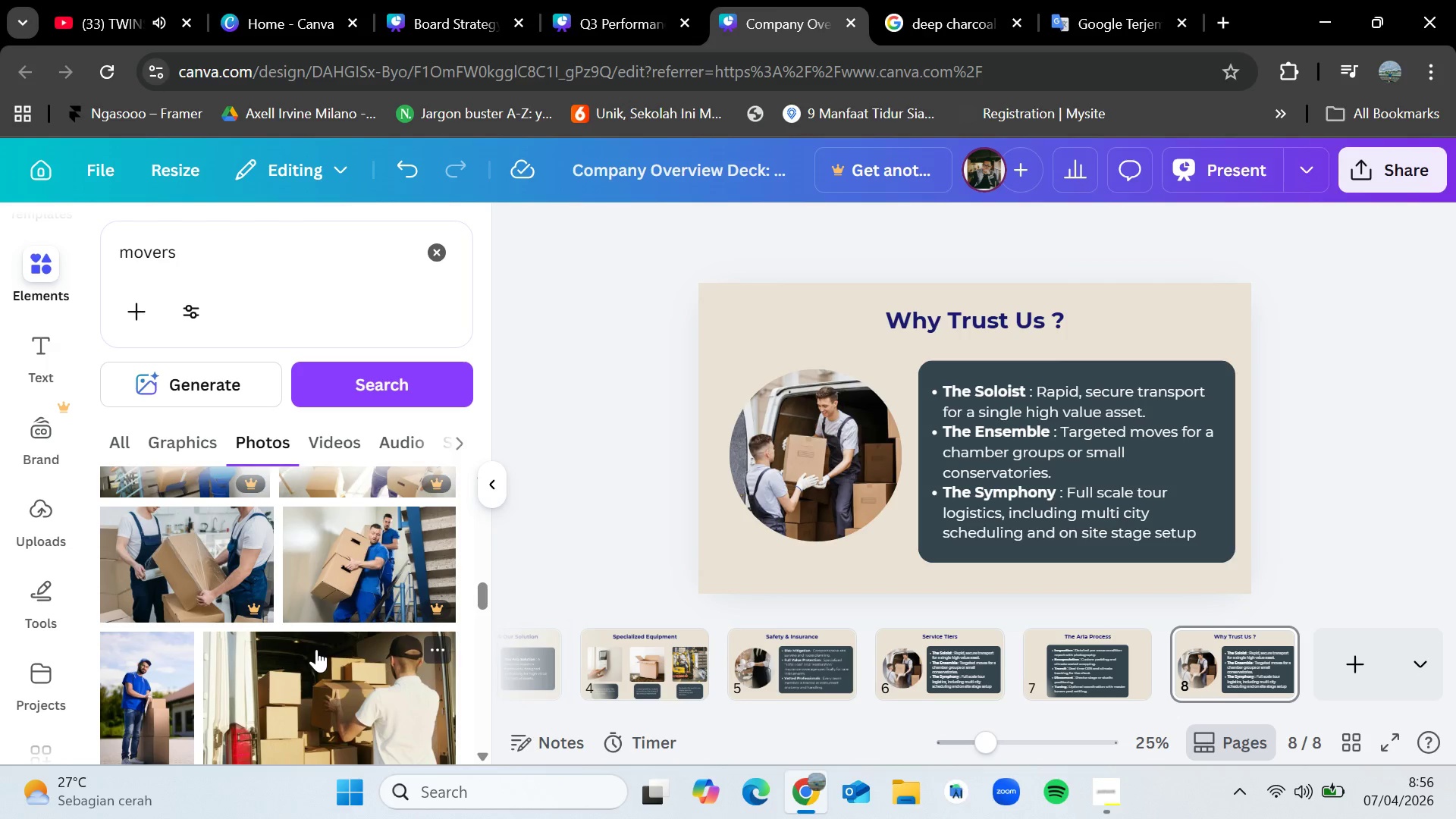 
scroll: coordinate [316, 649], scroll_direction: down, amount: 2.0
 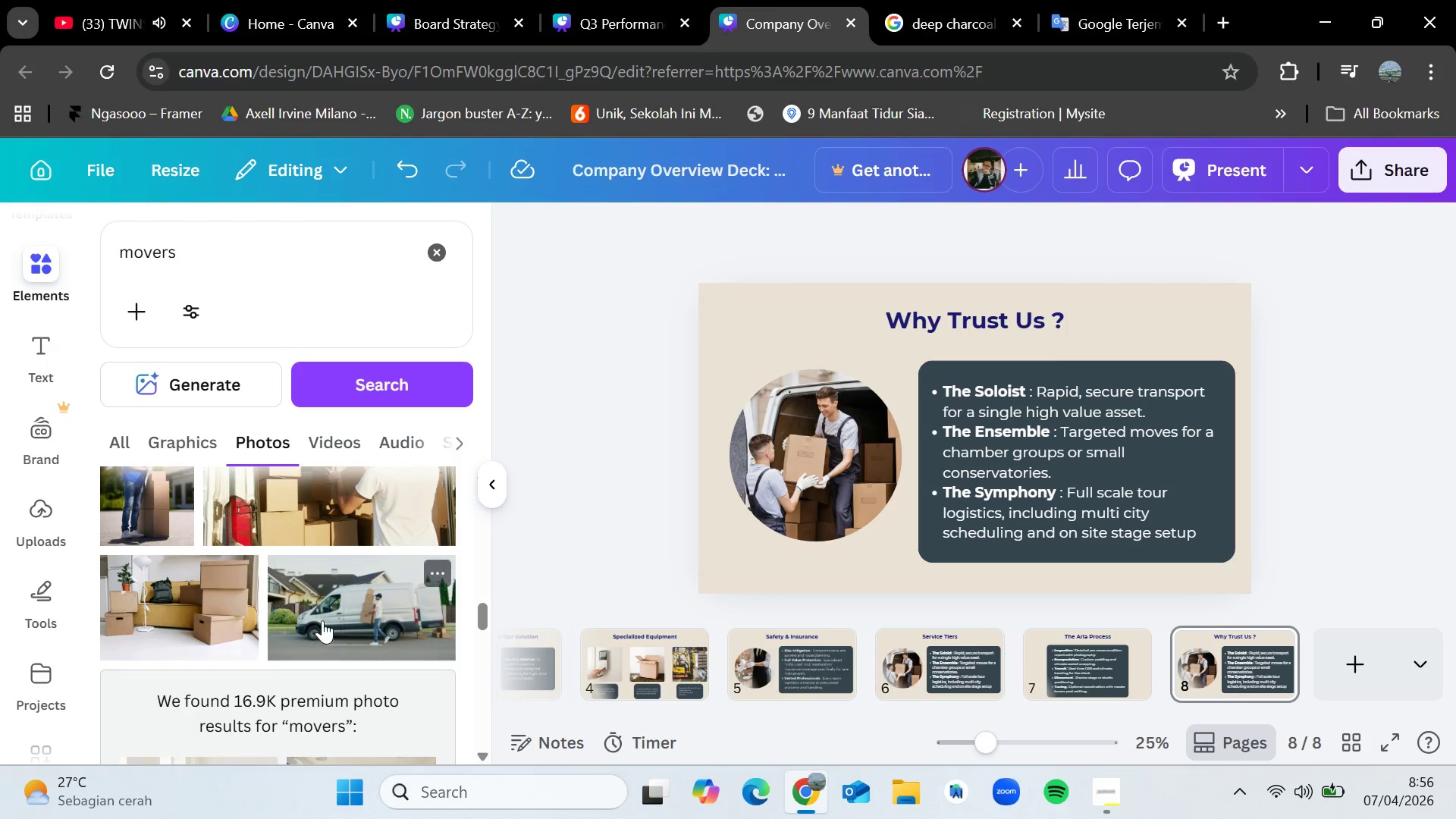 
left_click_drag(start_coordinate=[322, 620], to_coordinate=[784, 469])
 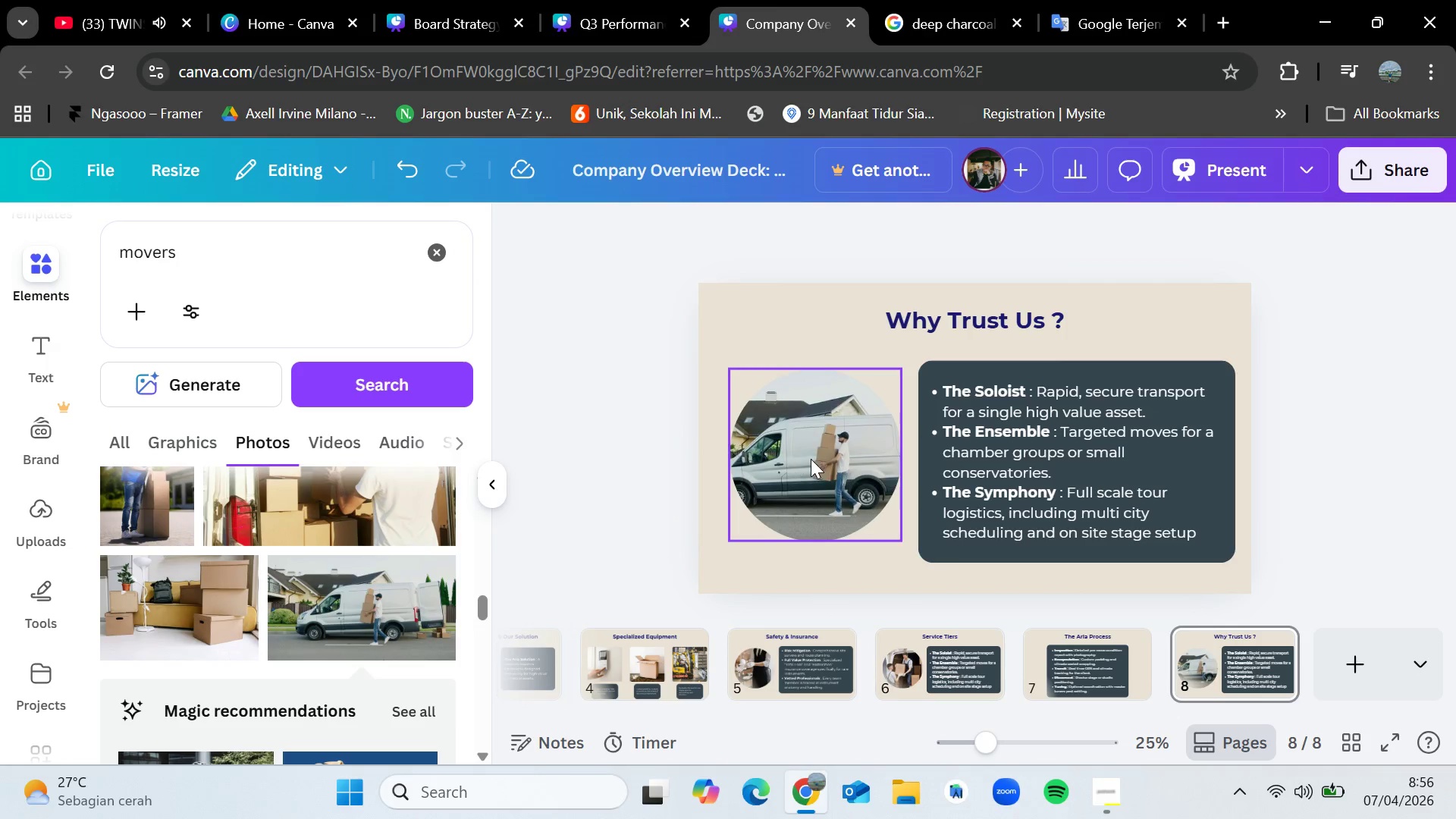 
double_click([811, 459])
 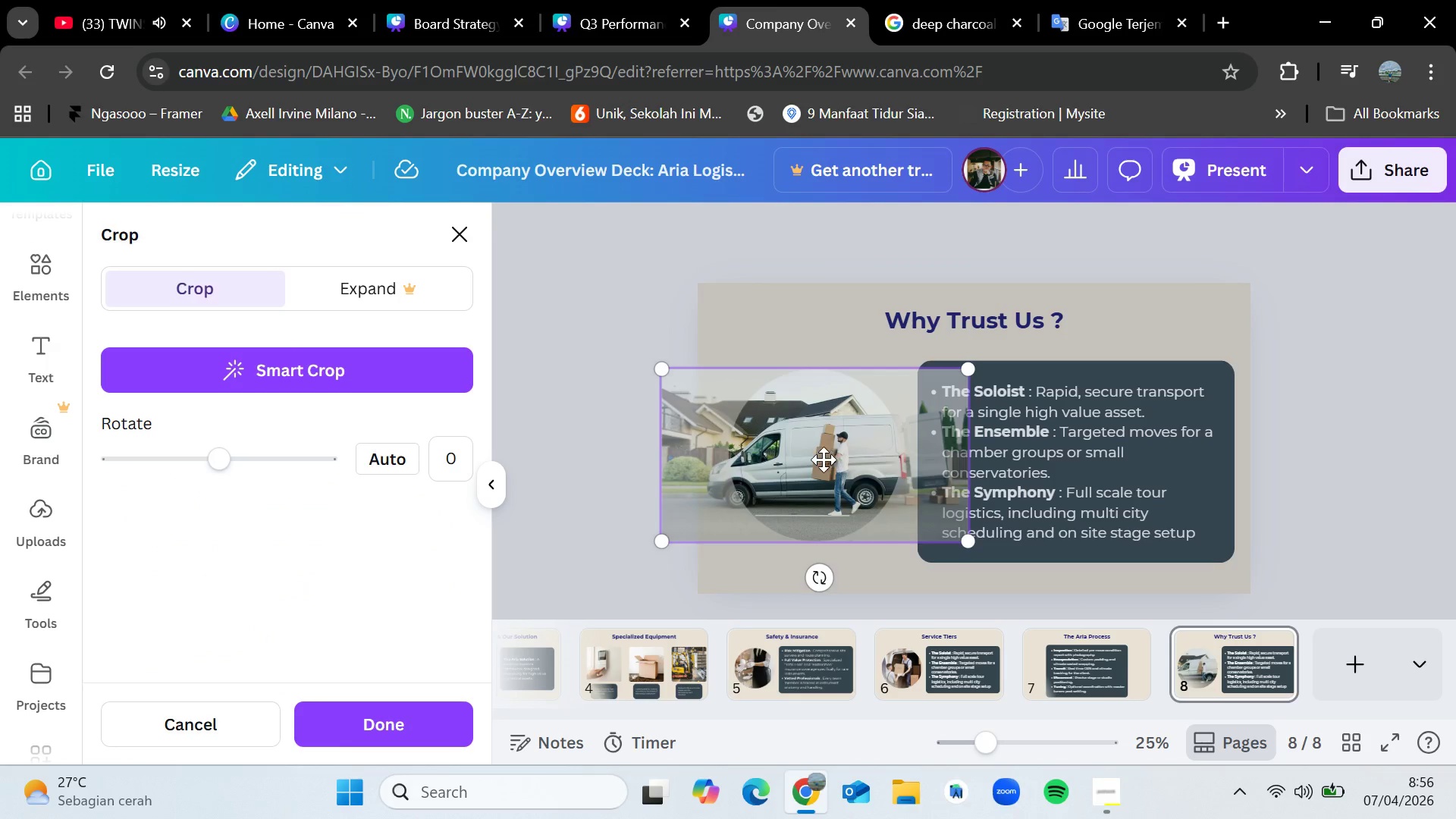 
left_click_drag(start_coordinate=[828, 460], to_coordinate=[758, 462])
 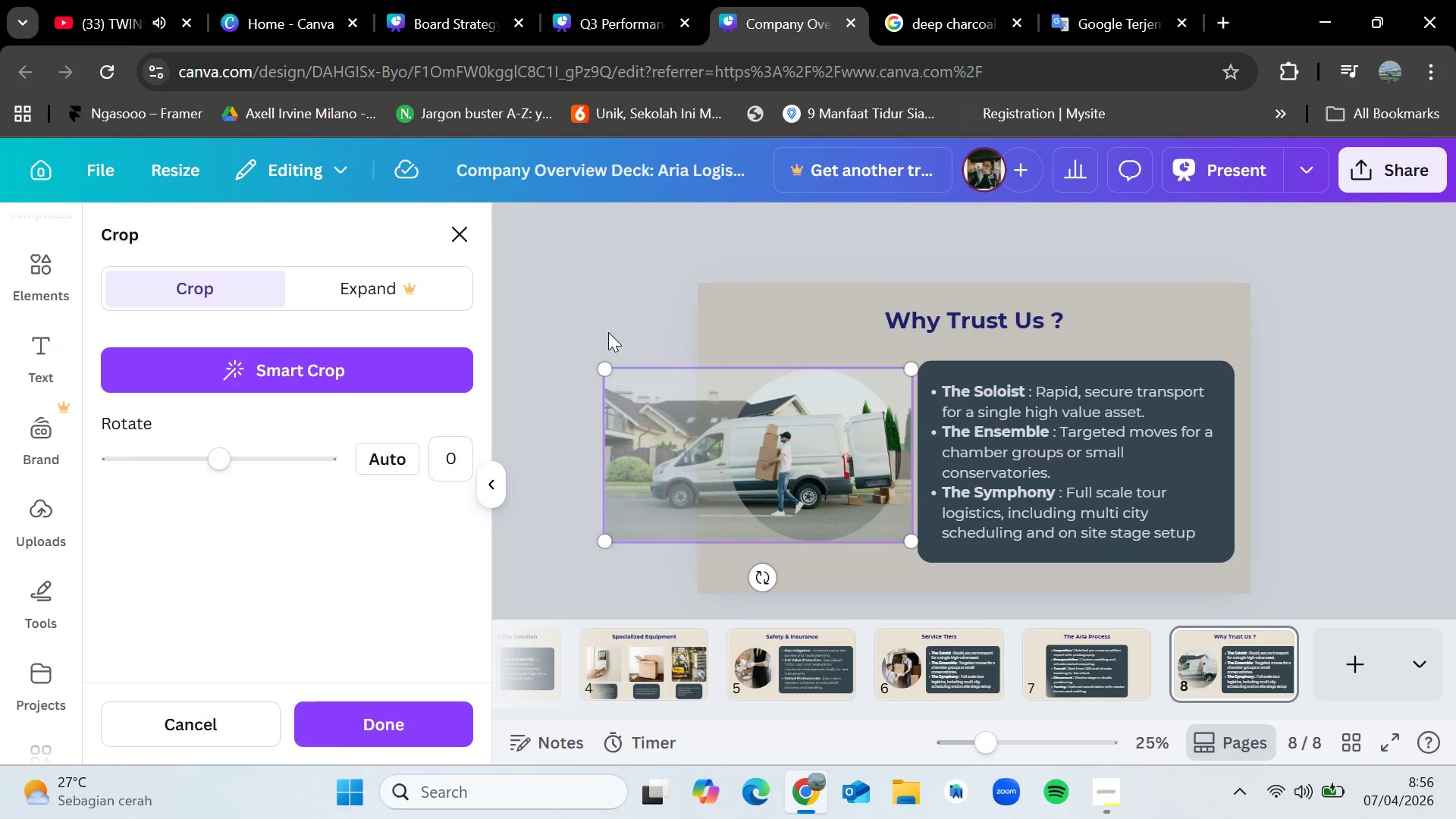 
left_click([594, 323])
 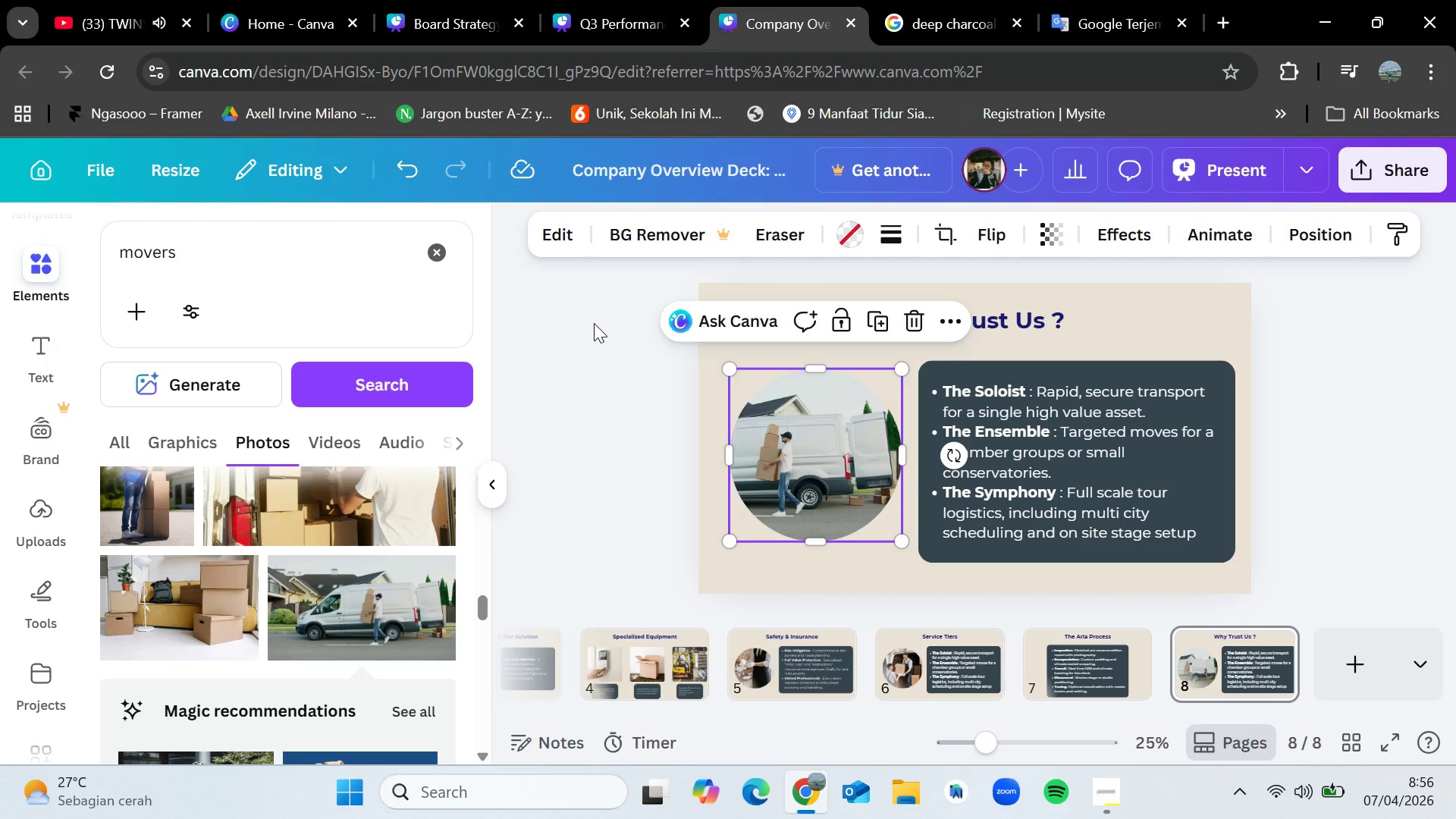 
left_click([594, 323])
 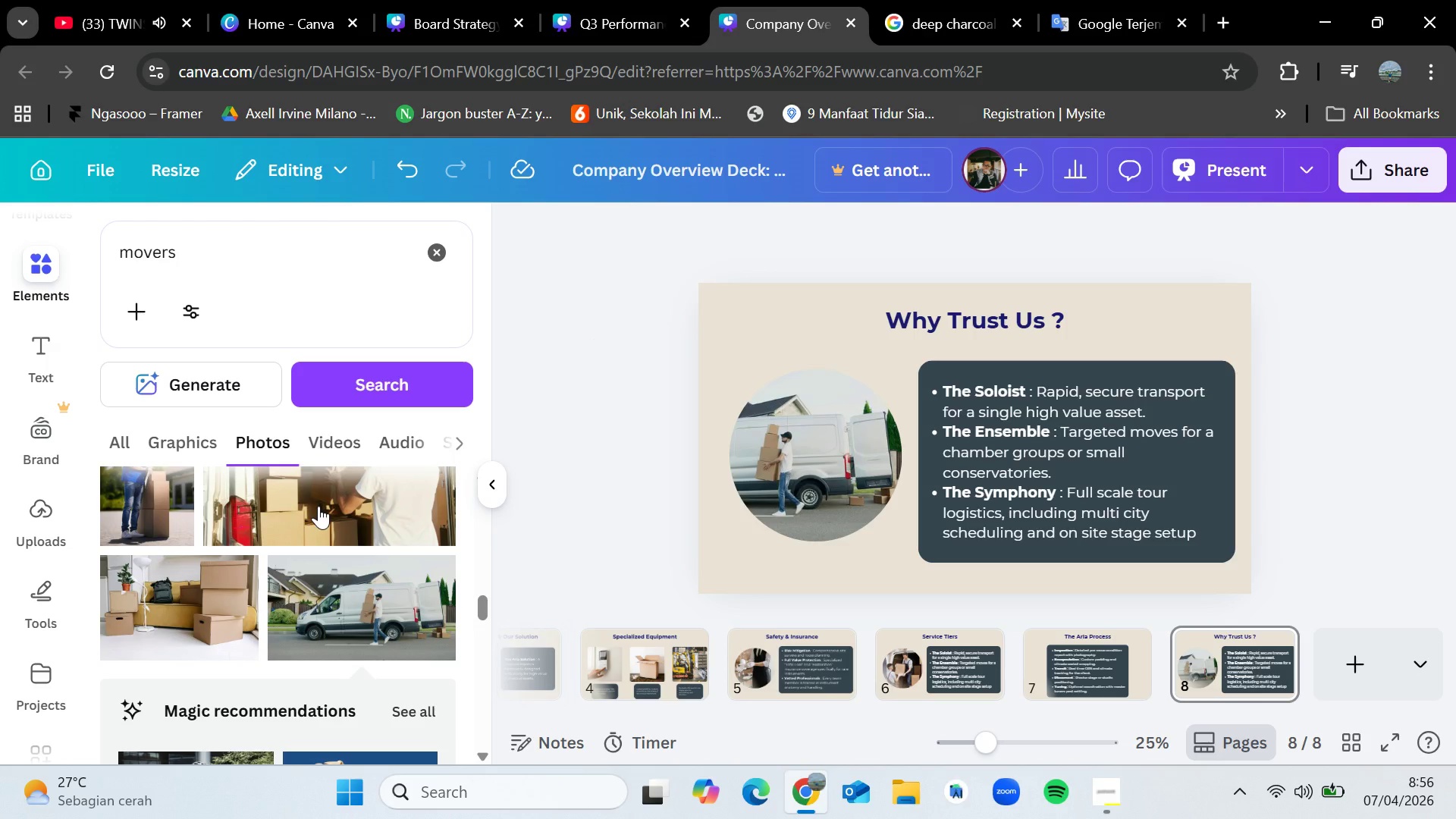 
scroll: coordinate [321, 507], scroll_direction: up, amount: 2.0
 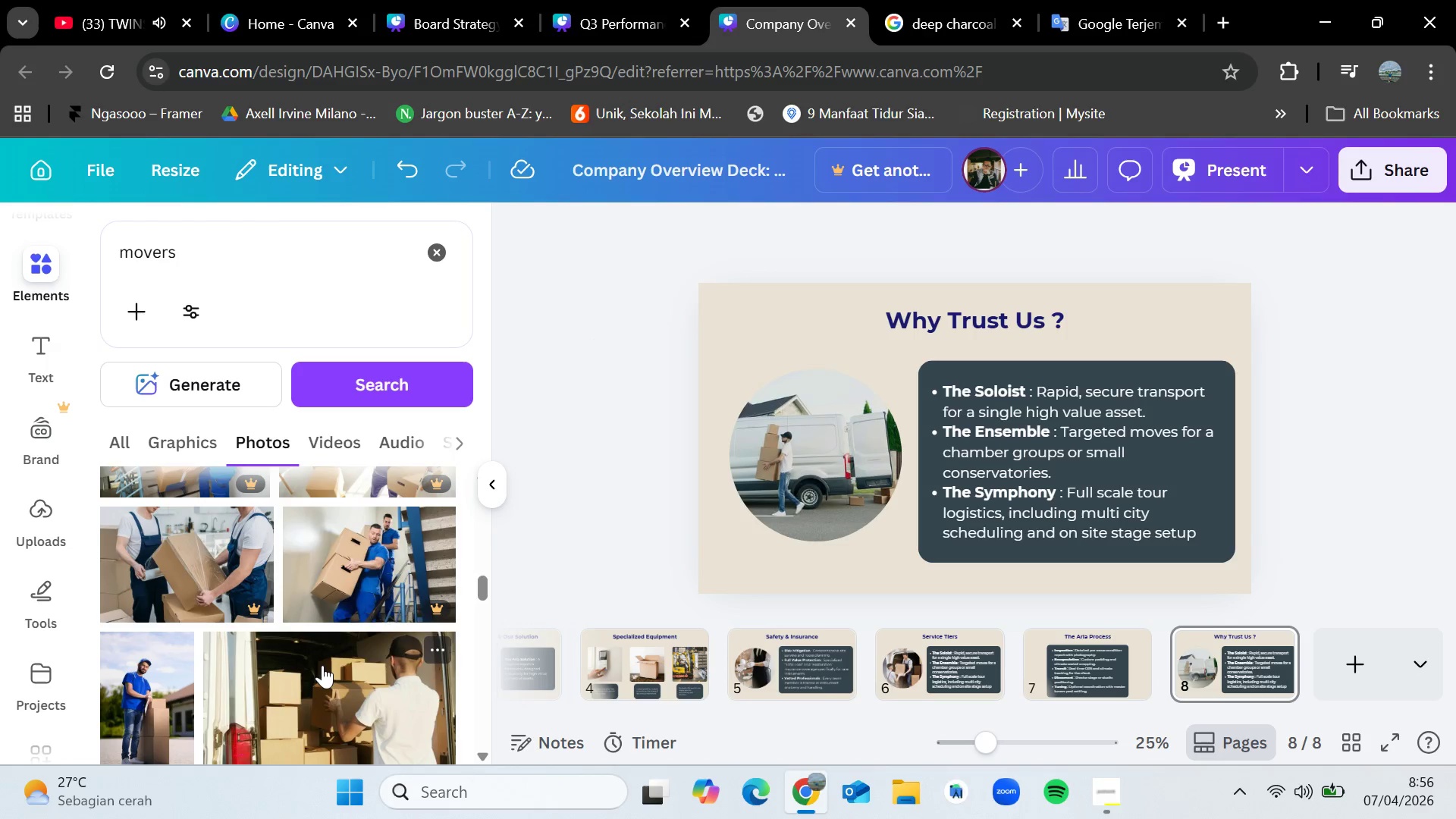 
left_click_drag(start_coordinate=[322, 665], to_coordinate=[798, 462])
 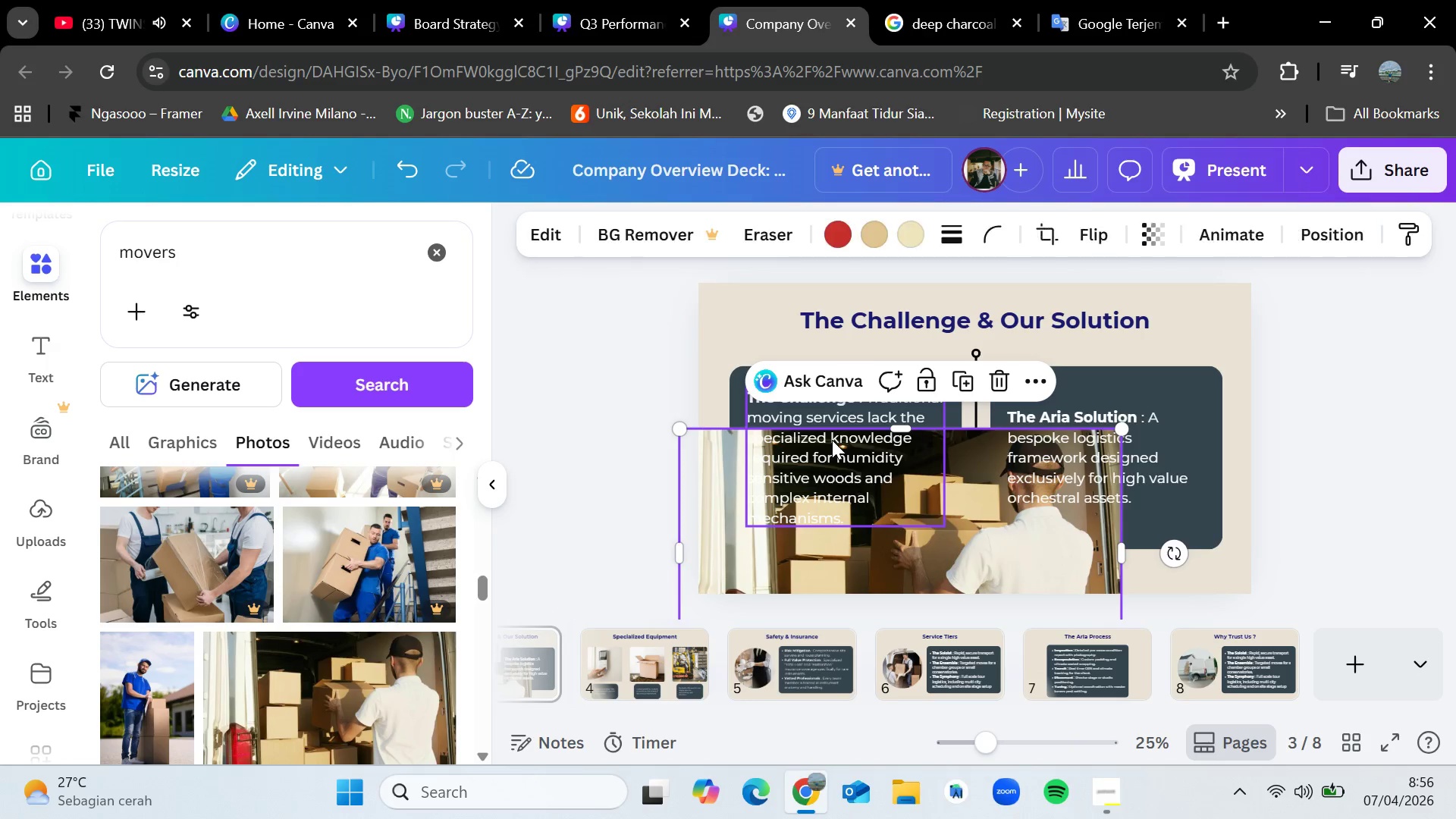 
key(Control+Z)
 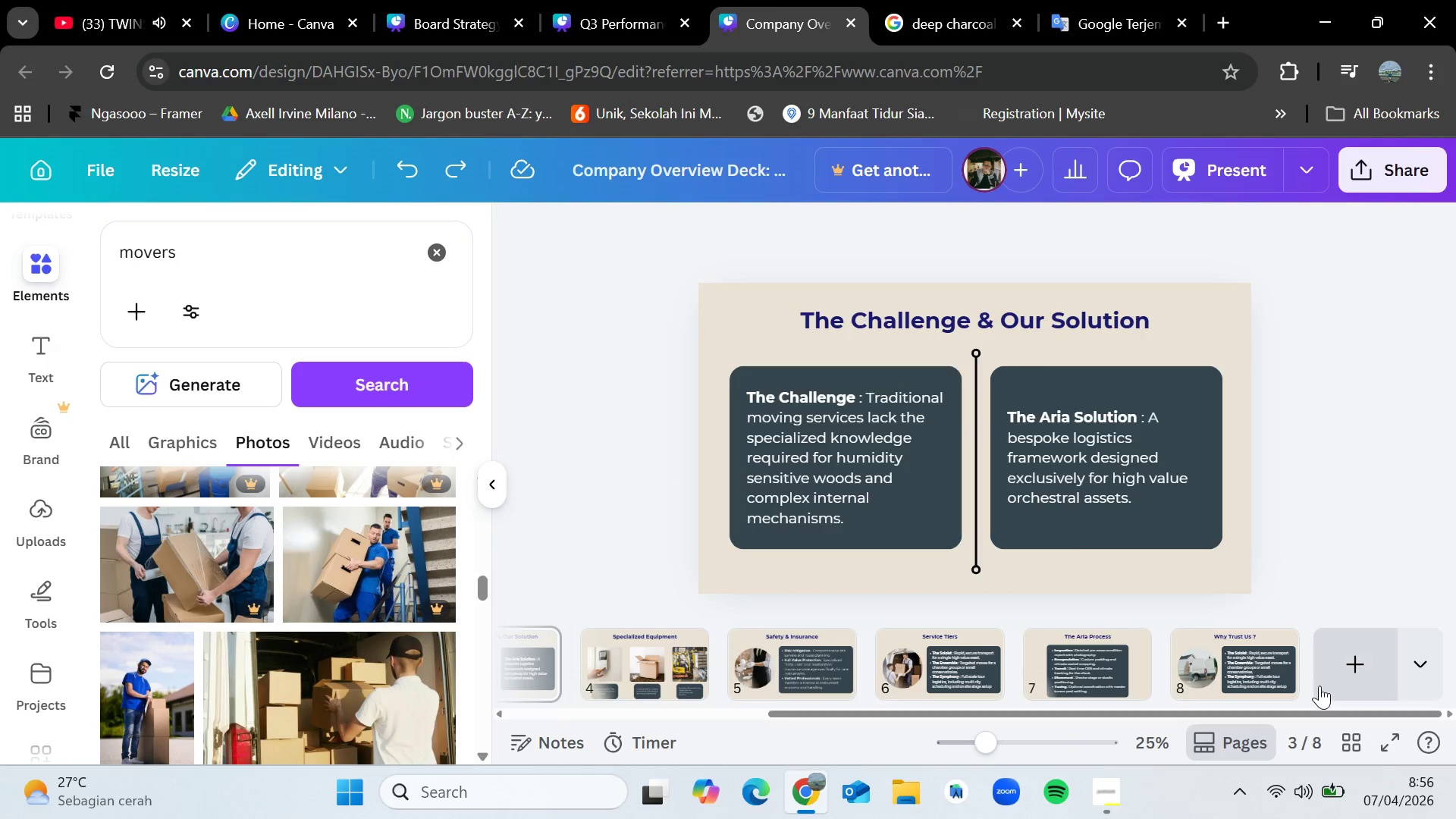 
left_click([1234, 673])
 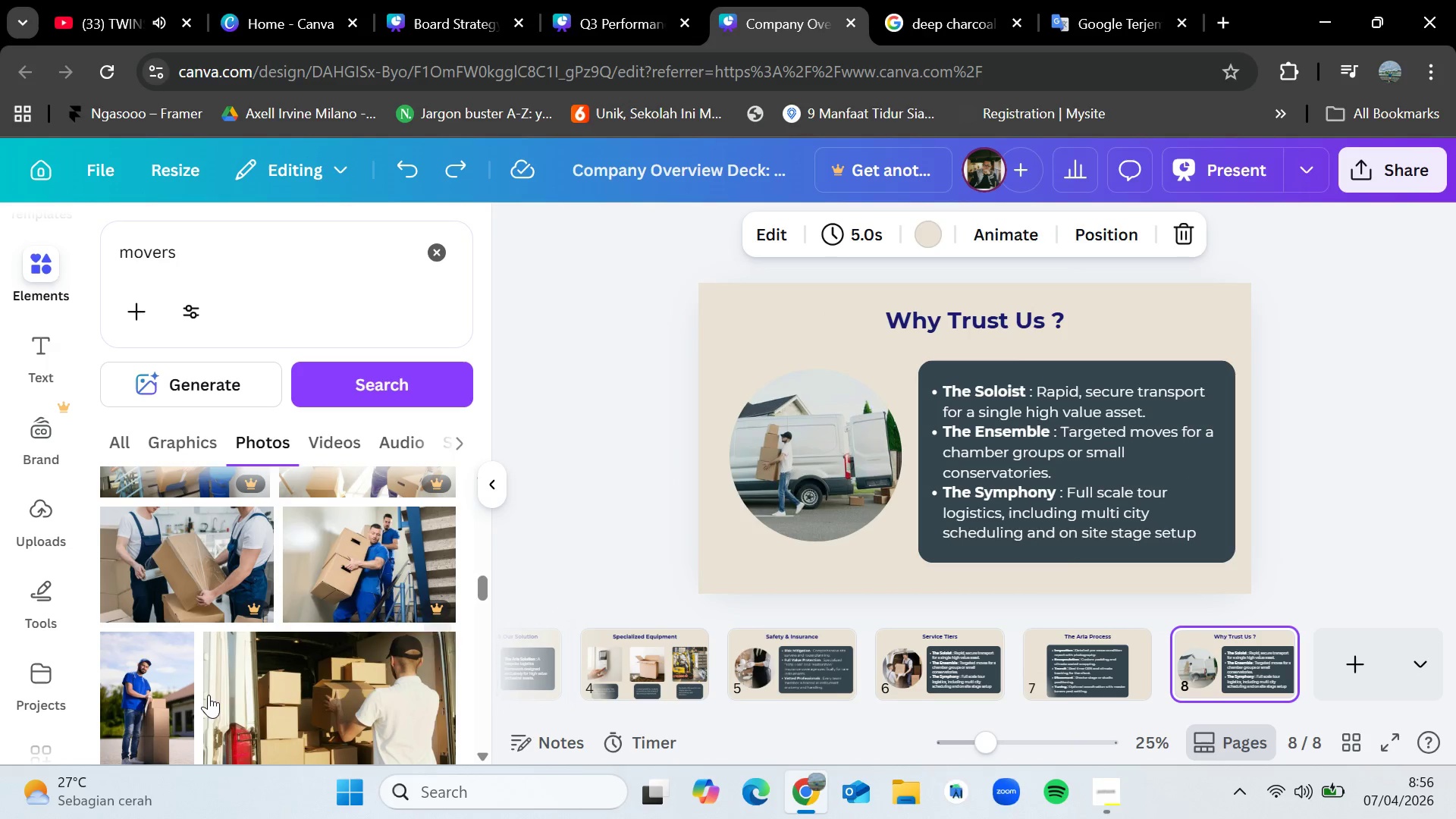 
left_click_drag(start_coordinate=[309, 695], to_coordinate=[802, 482])
 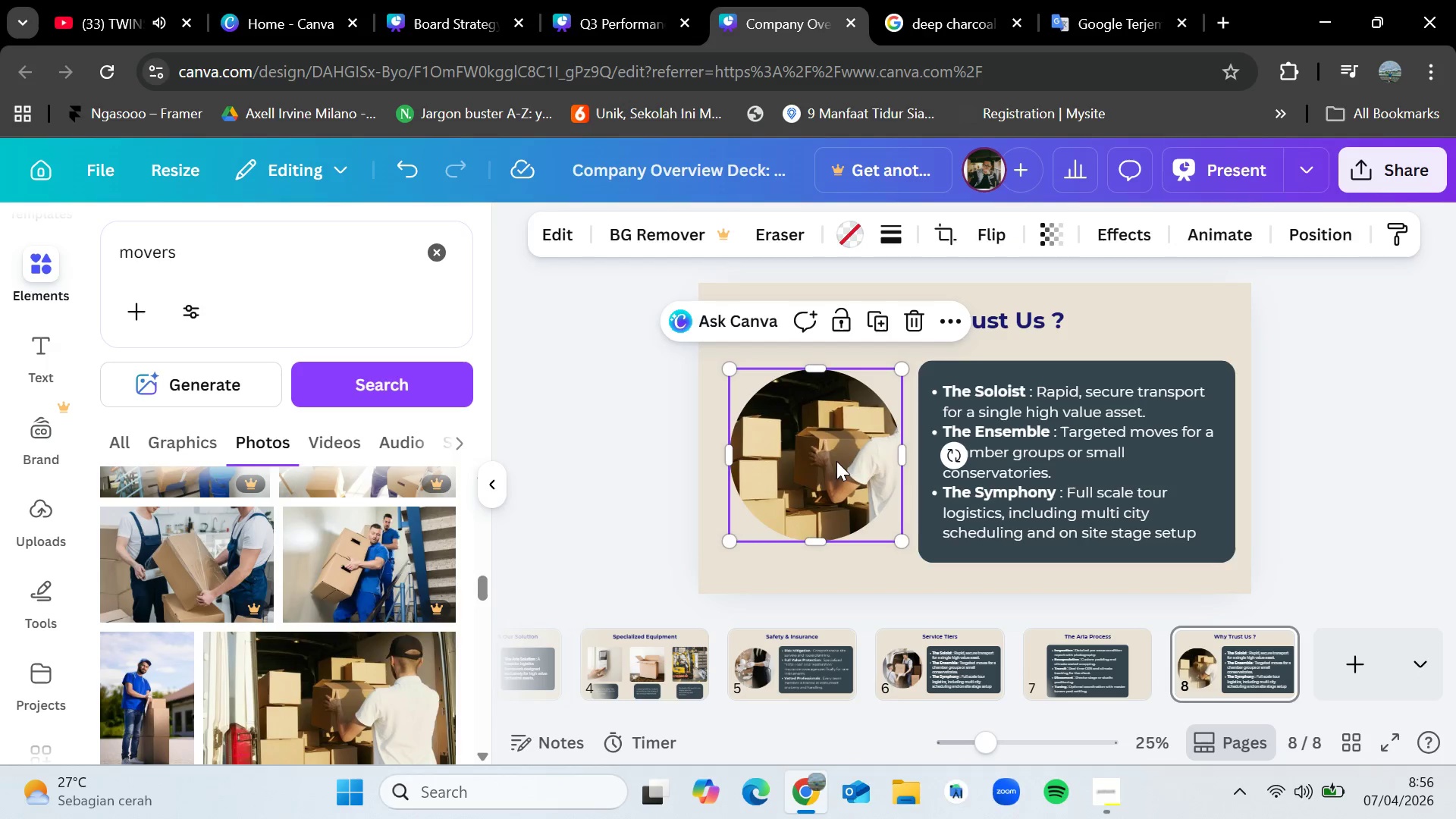 
double_click([836, 461])
 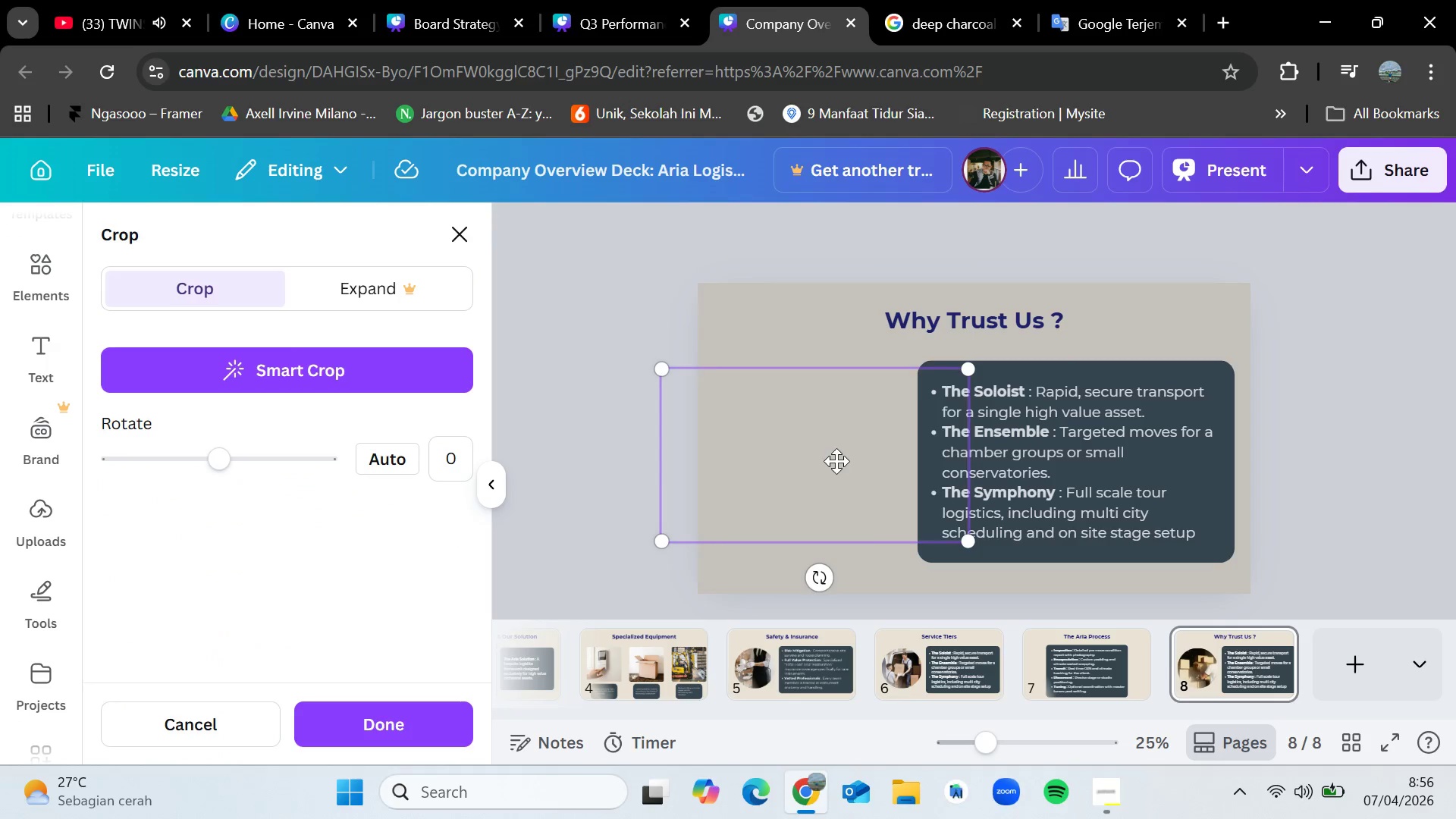 
triple_click([836, 461])
 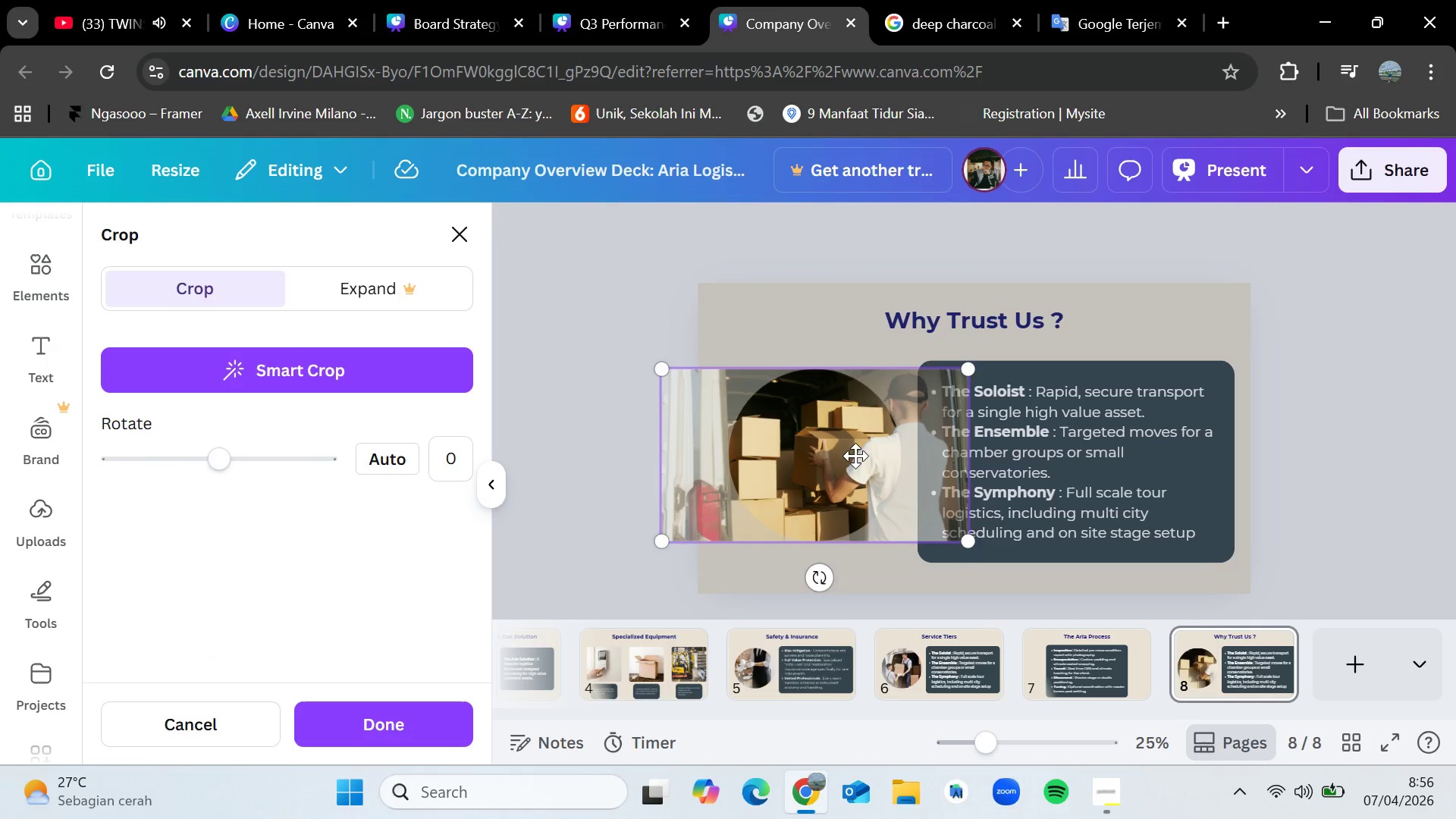 
left_click_drag(start_coordinate=[855, 456], to_coordinate=[752, 471])
 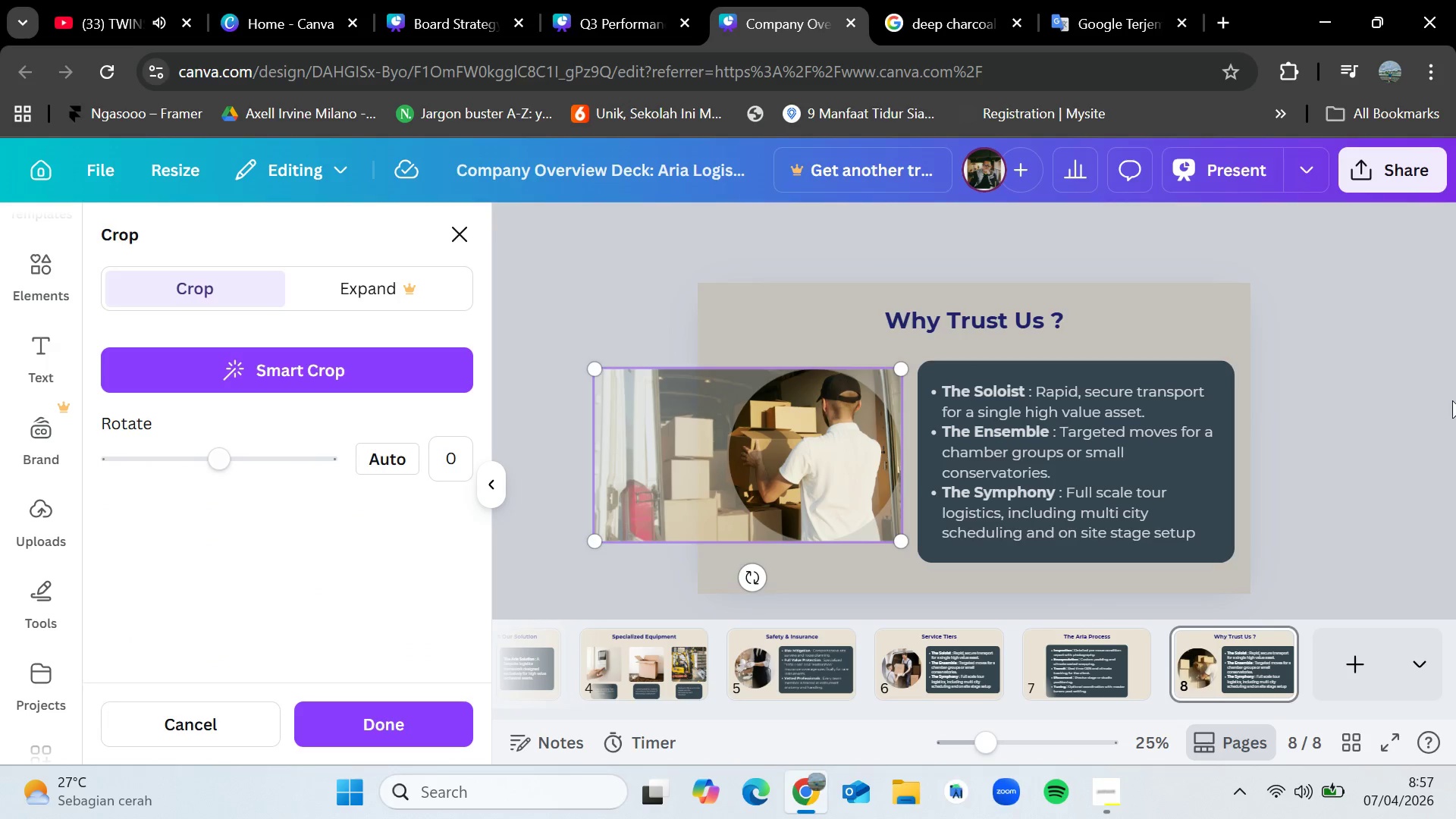 
left_click([1452, 400])
 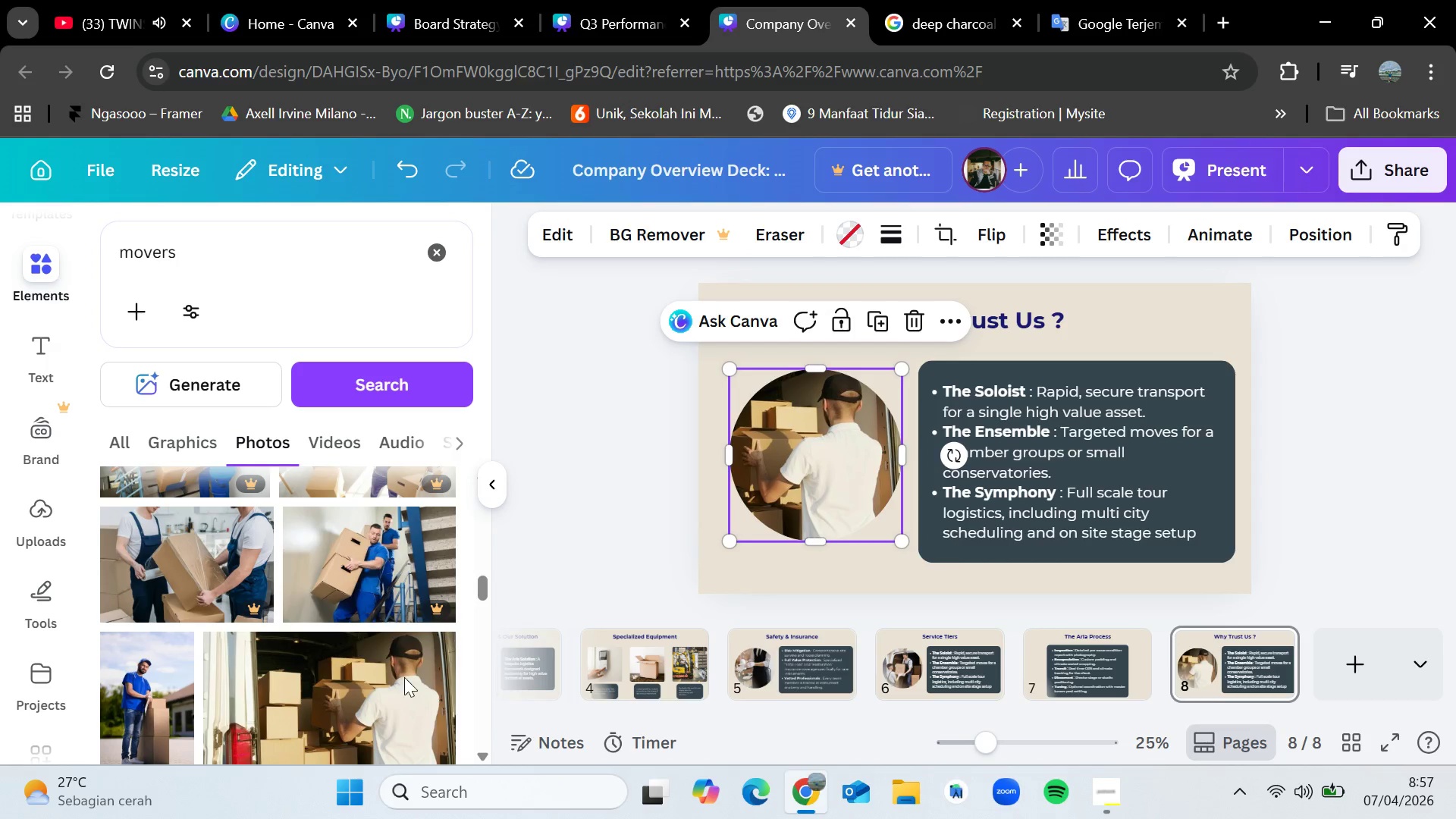 
scroll: coordinate [318, 677], scroll_direction: down, amount: 2.0
 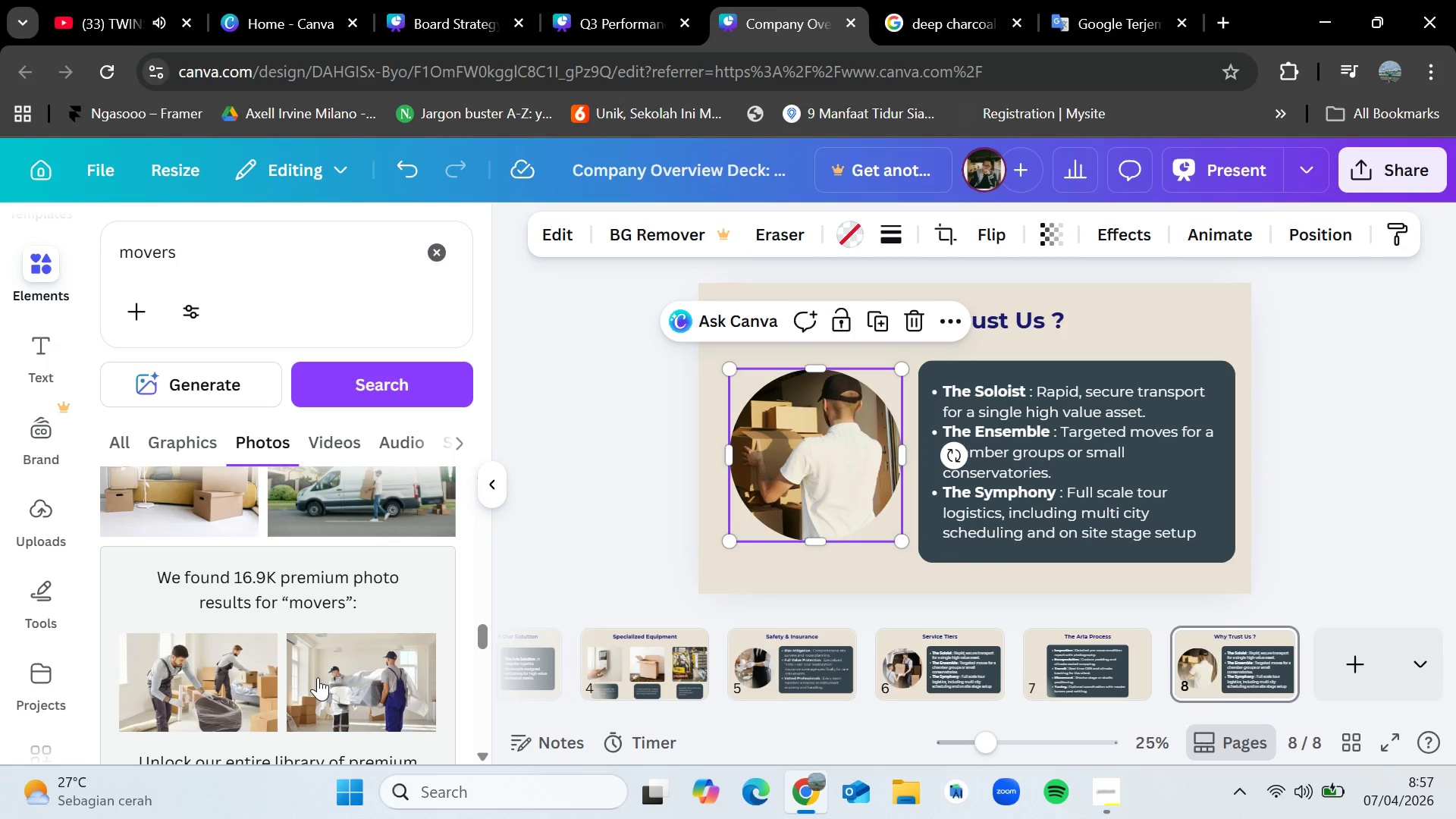 
scroll: coordinate [318, 677], scroll_direction: up, amount: 2.0
 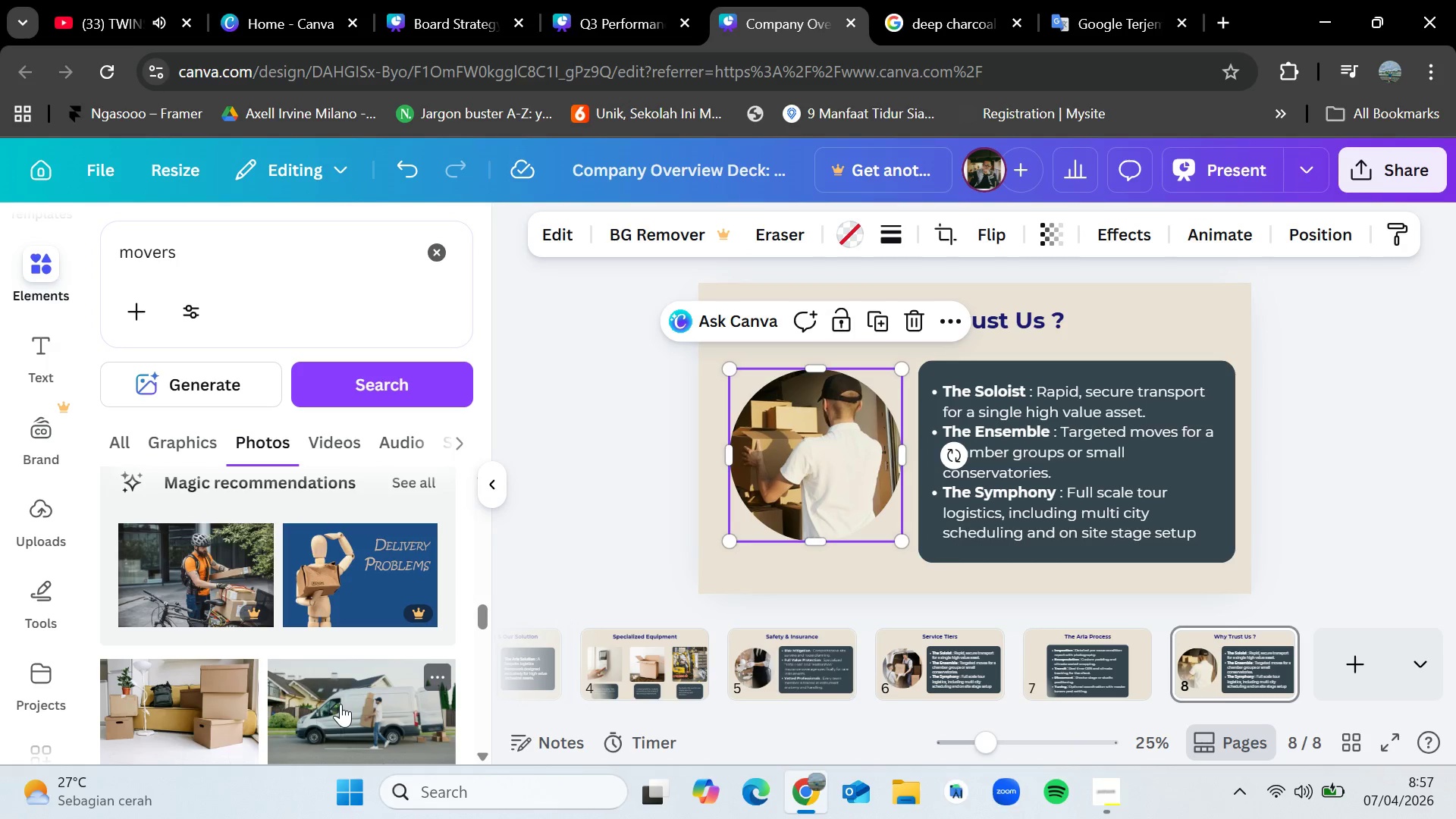 
left_click_drag(start_coordinate=[340, 704], to_coordinate=[824, 437])
 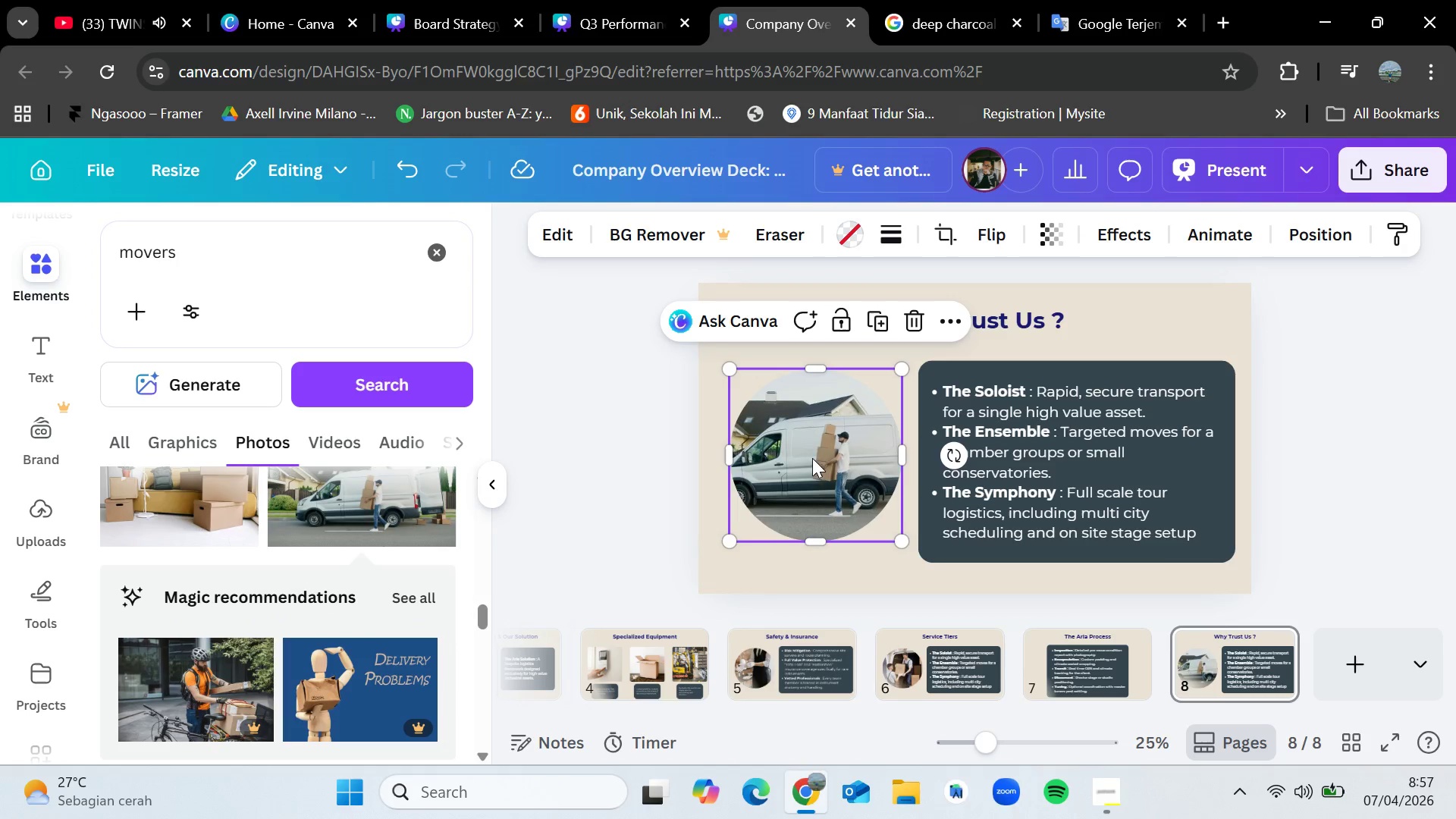 
double_click([814, 458])
 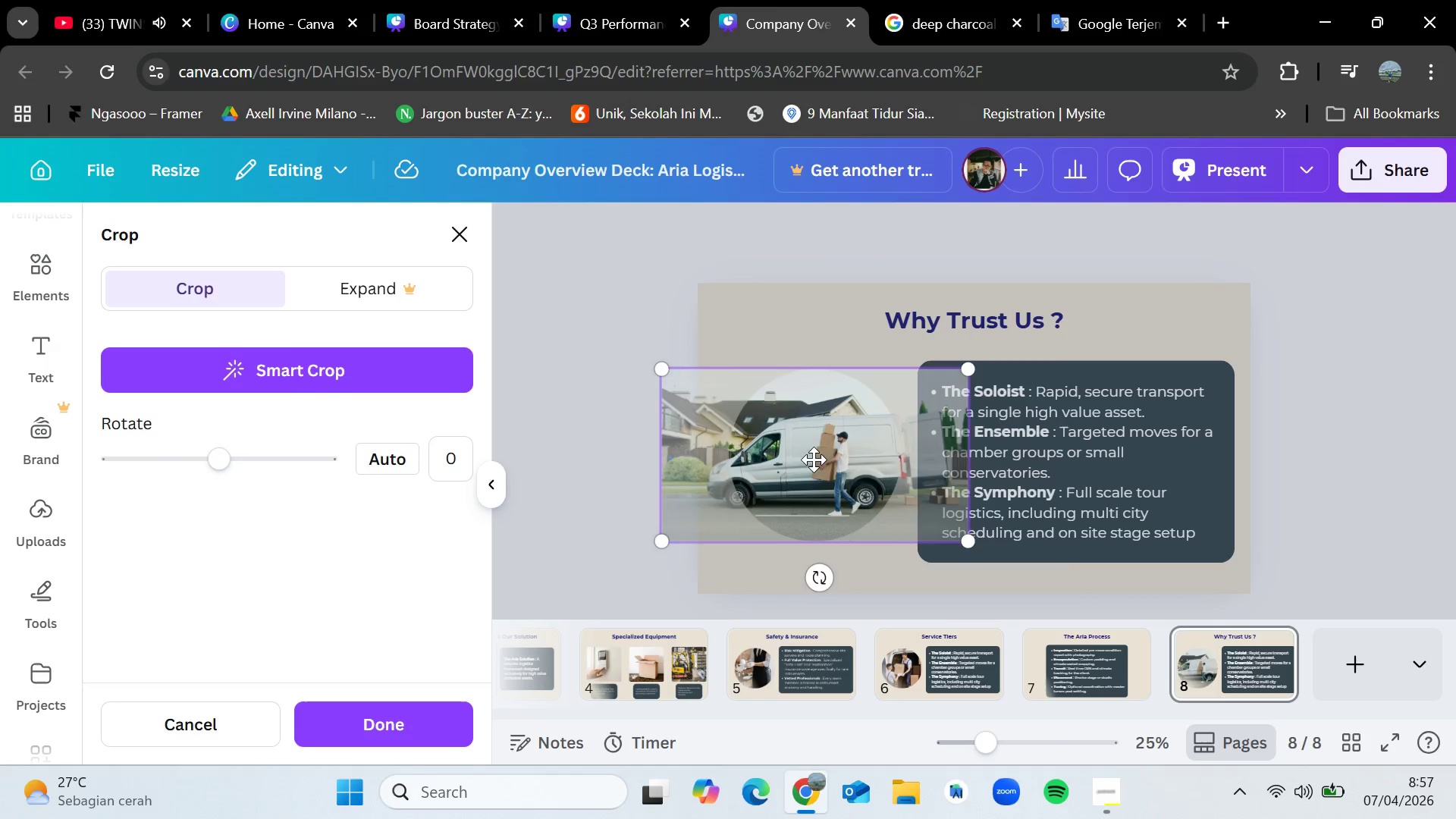 
left_click_drag(start_coordinate=[814, 460], to_coordinate=[856, 460])
 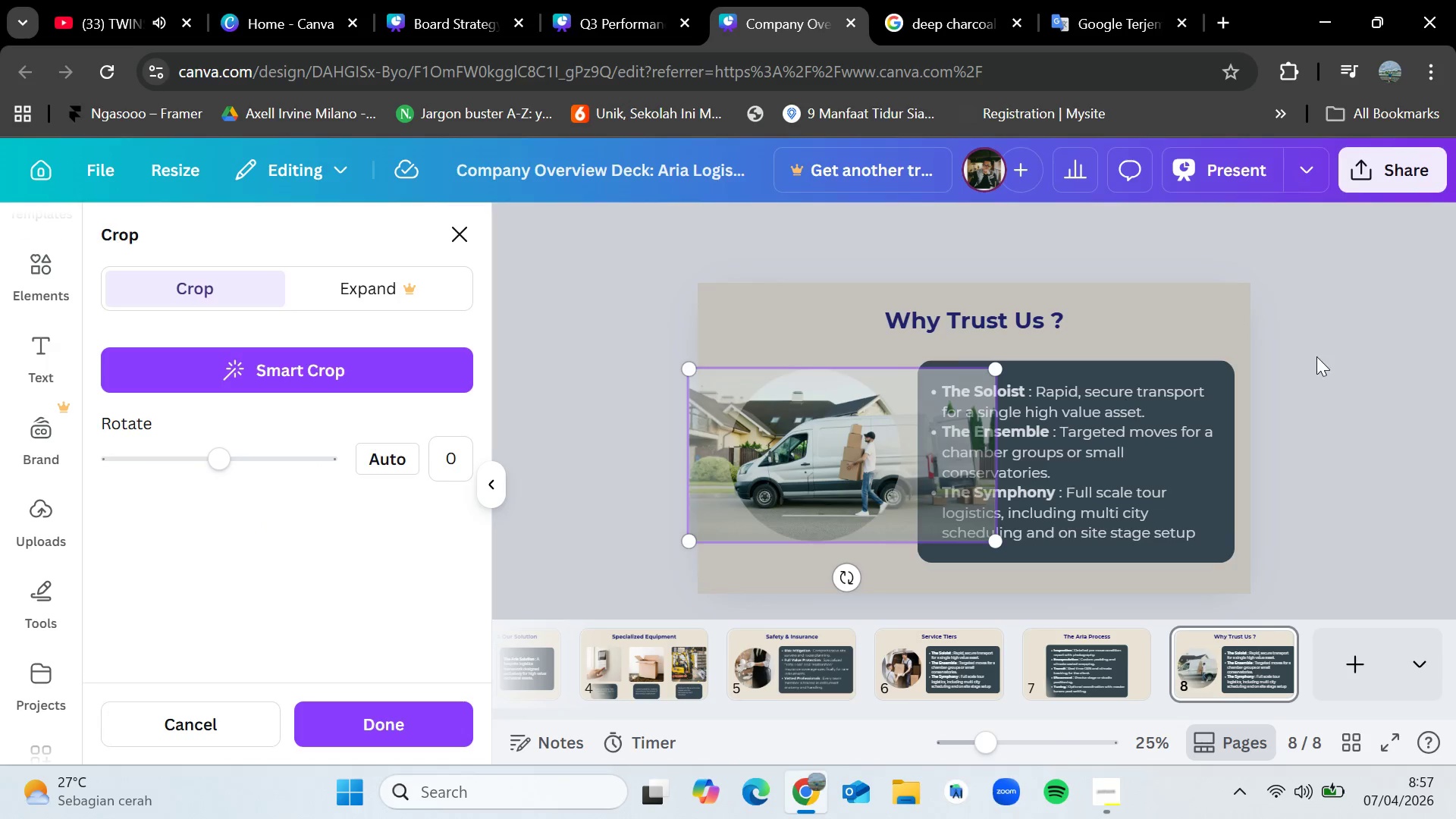 
left_click([1316, 356])
 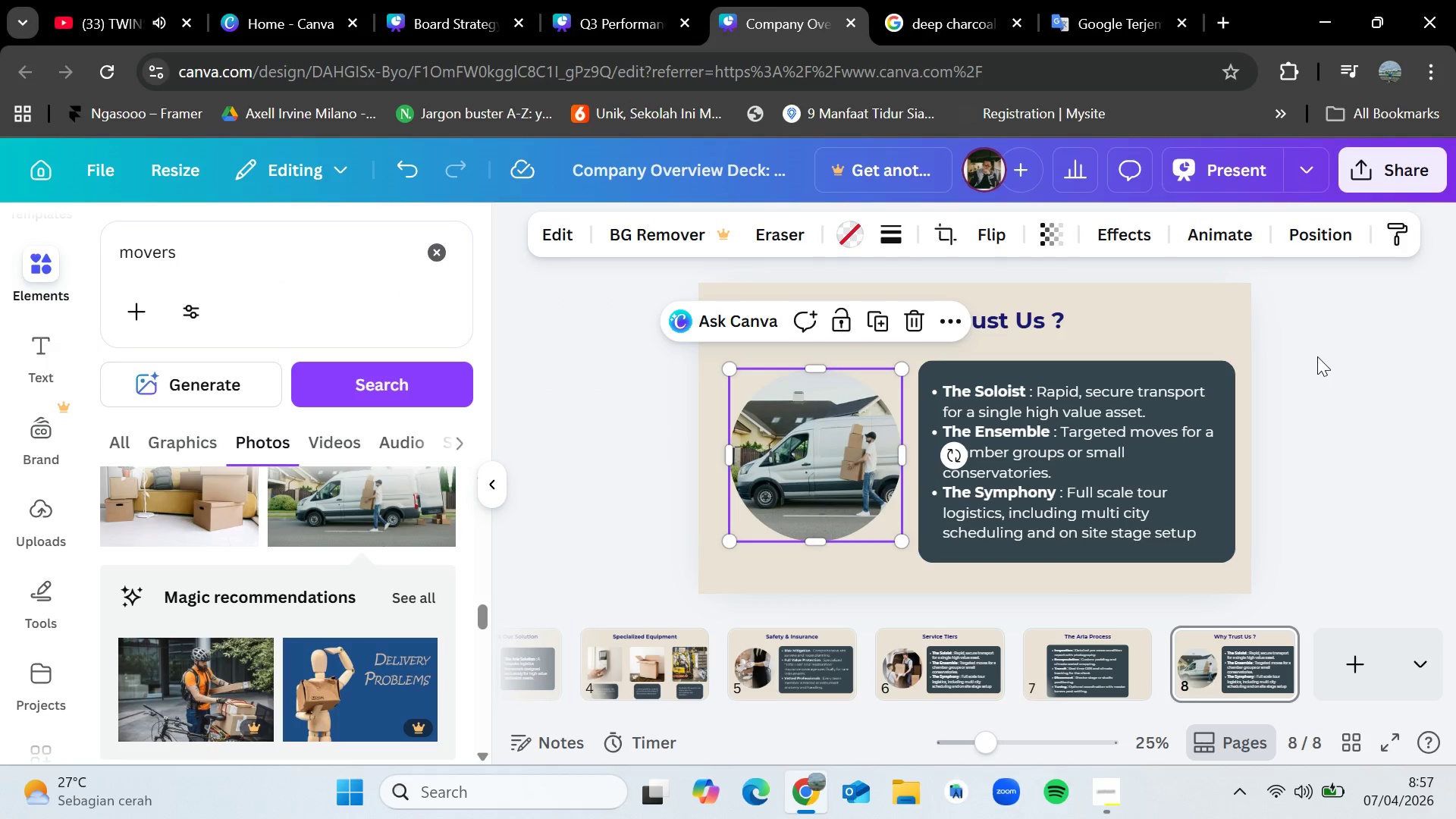 
left_click([1317, 356])
 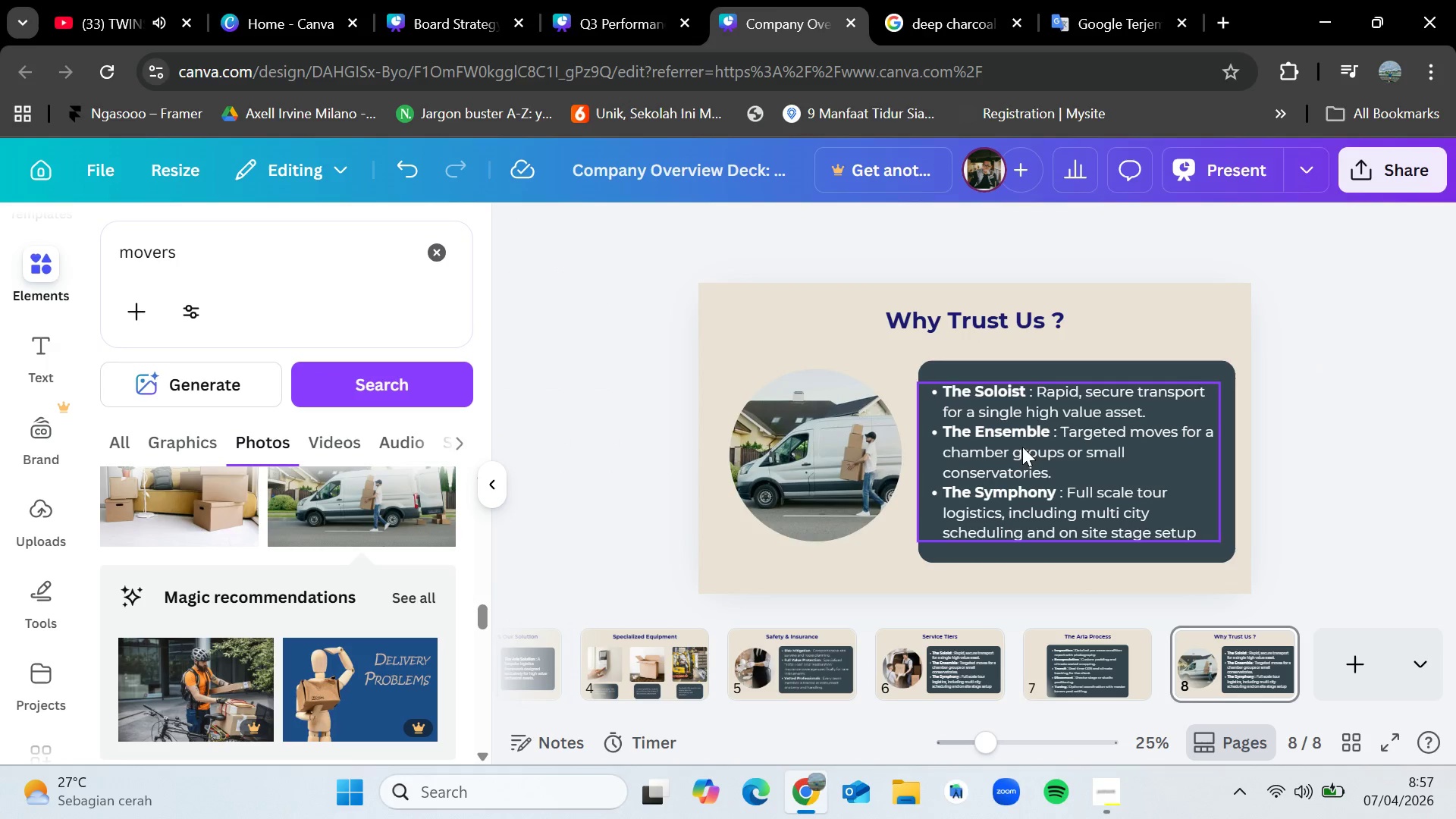 
wait(5.47)
 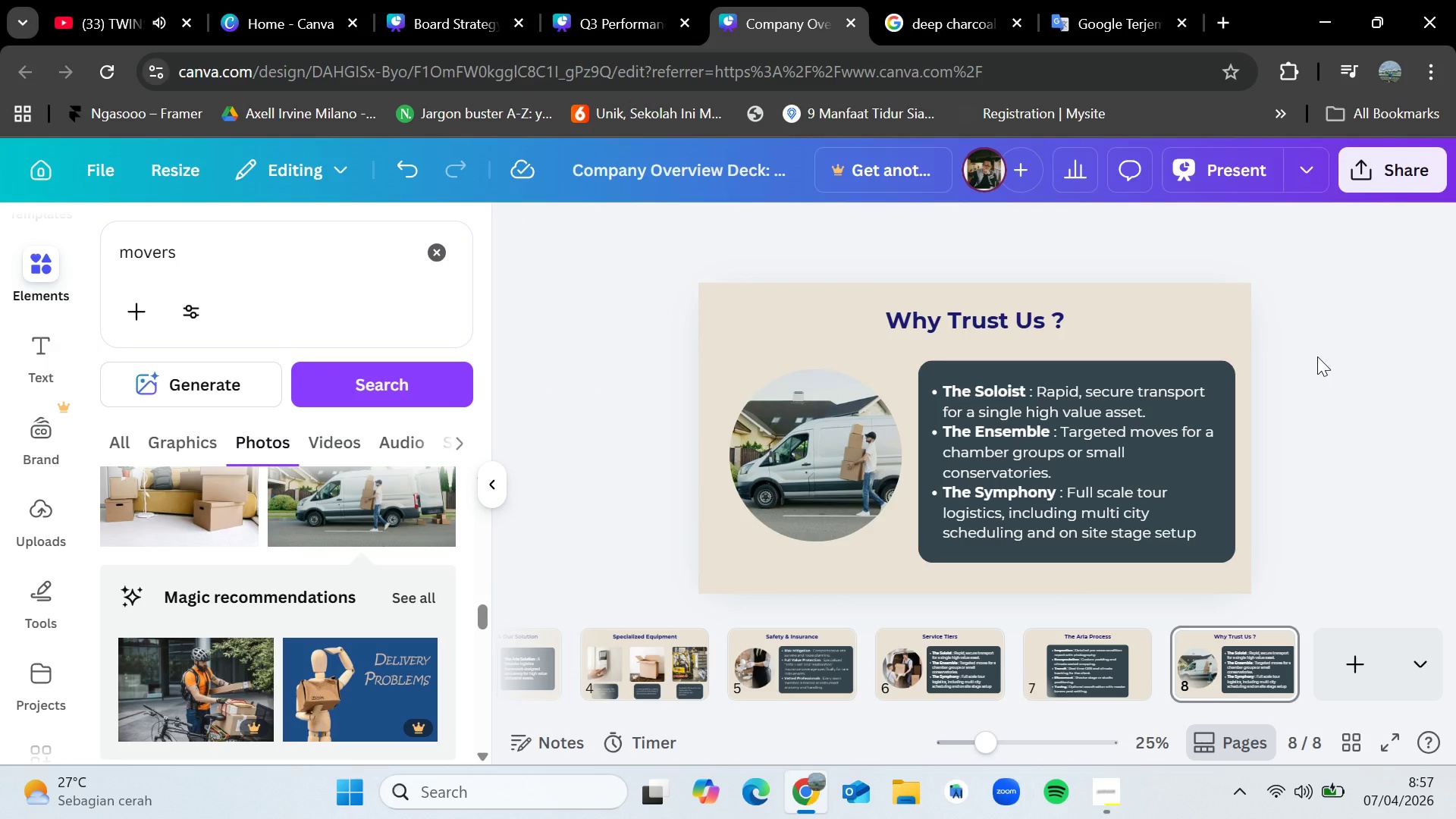 
left_click_drag(start_coordinate=[855, 712], to_coordinate=[567, 701])
 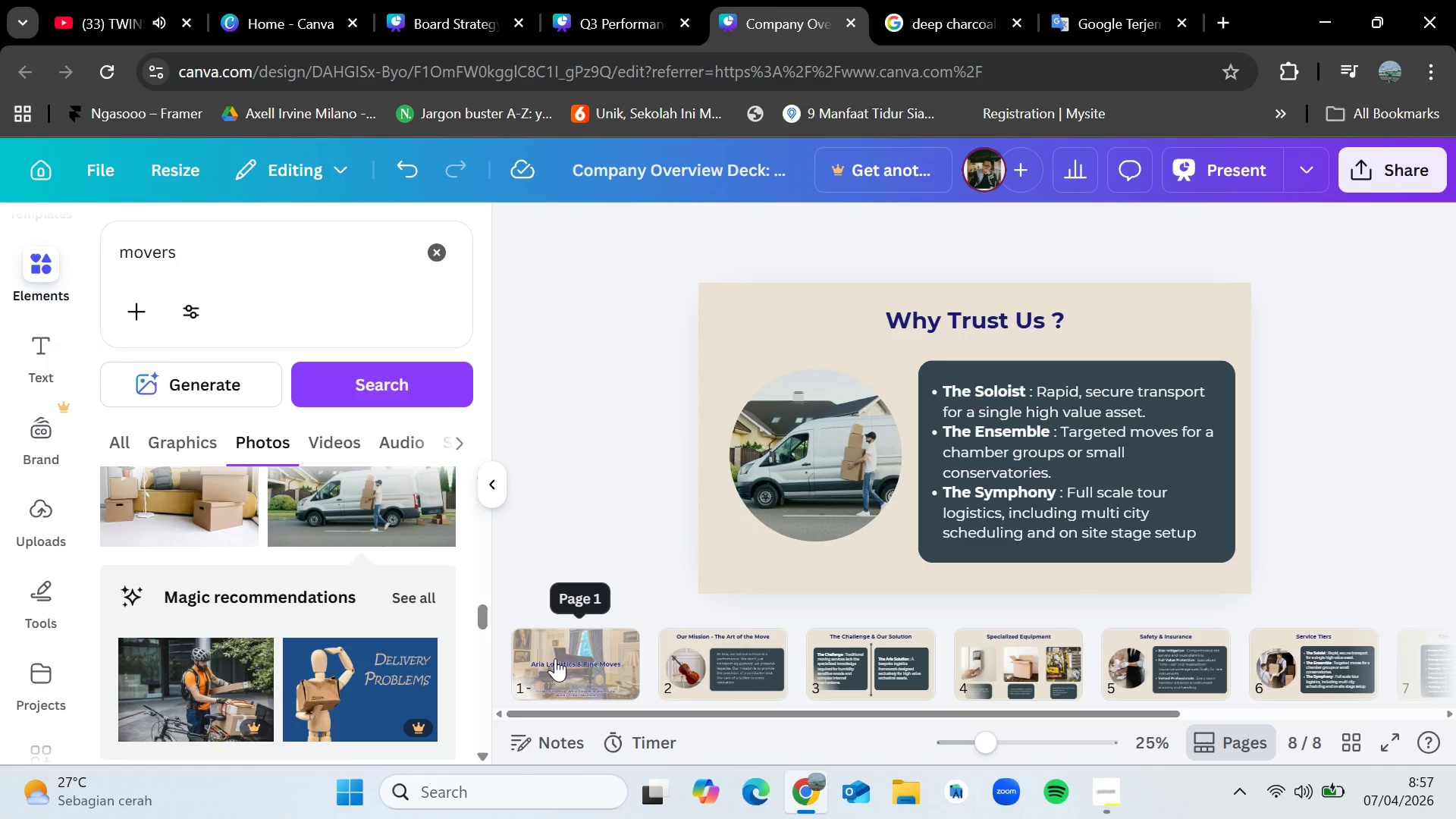 
left_click([555, 658])
 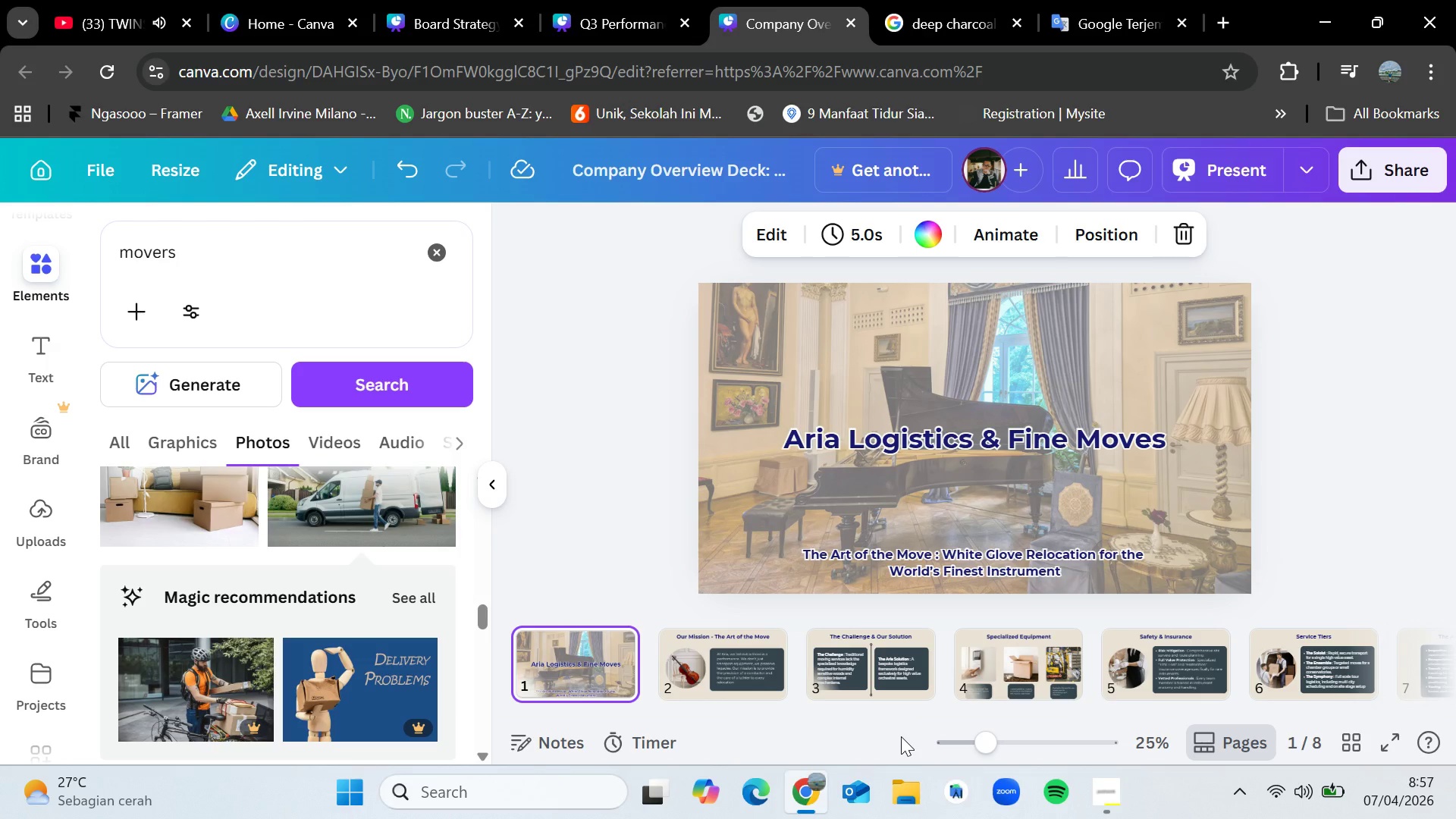 
left_click_drag(start_coordinate=[912, 711], to_coordinate=[1367, 684])
 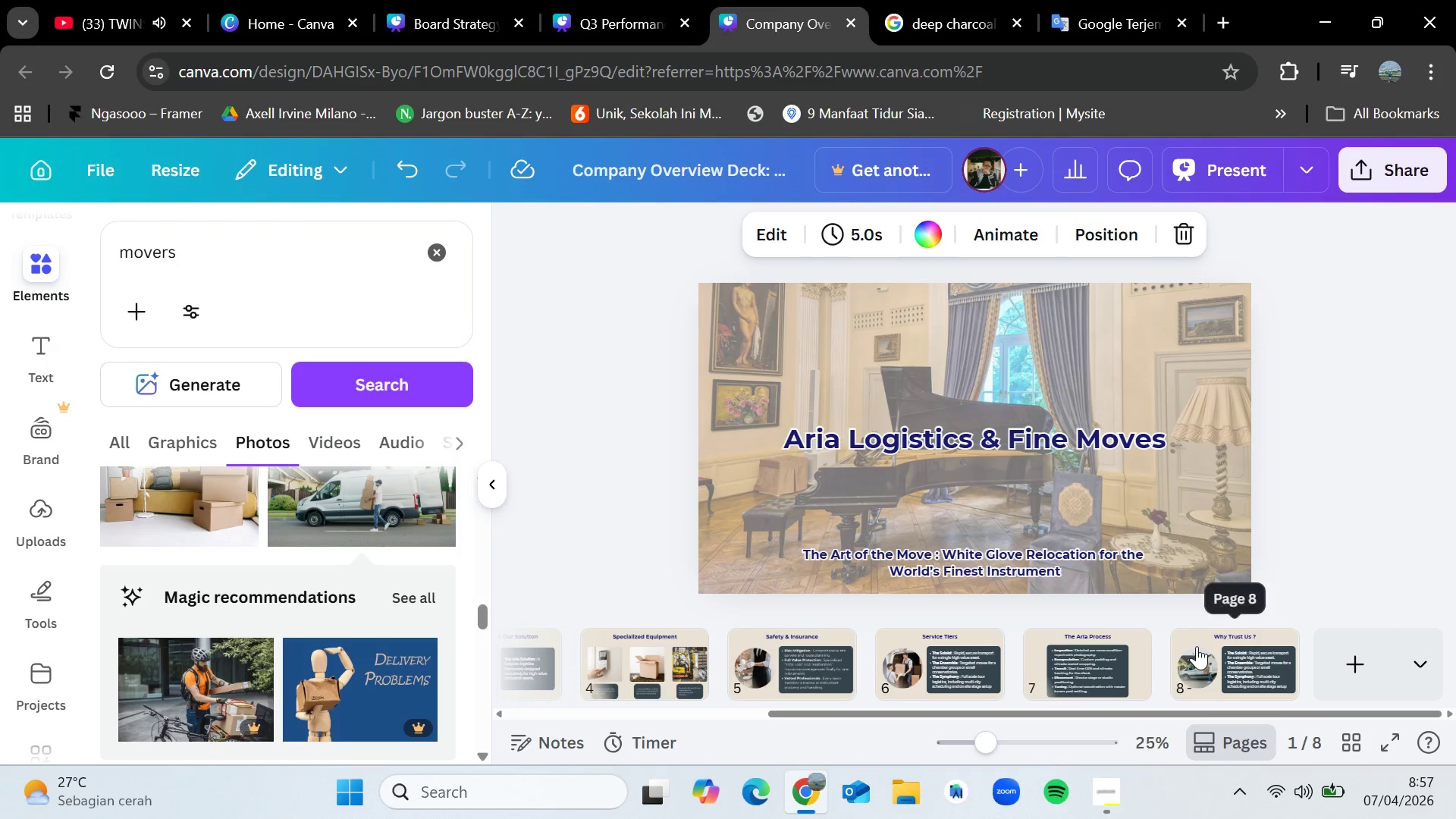 
left_click([1197, 646])
 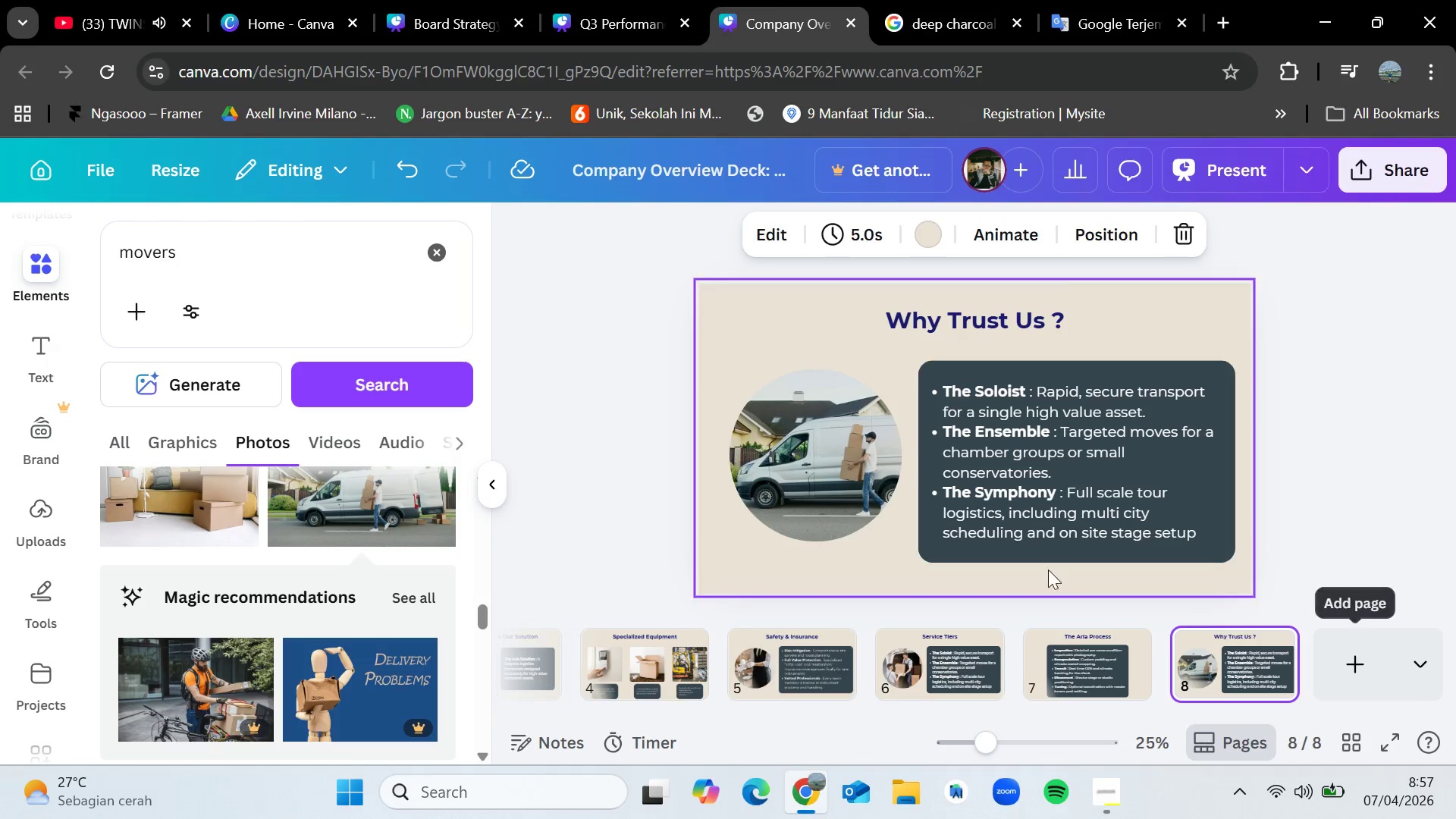 
double_click([1010, 505])
 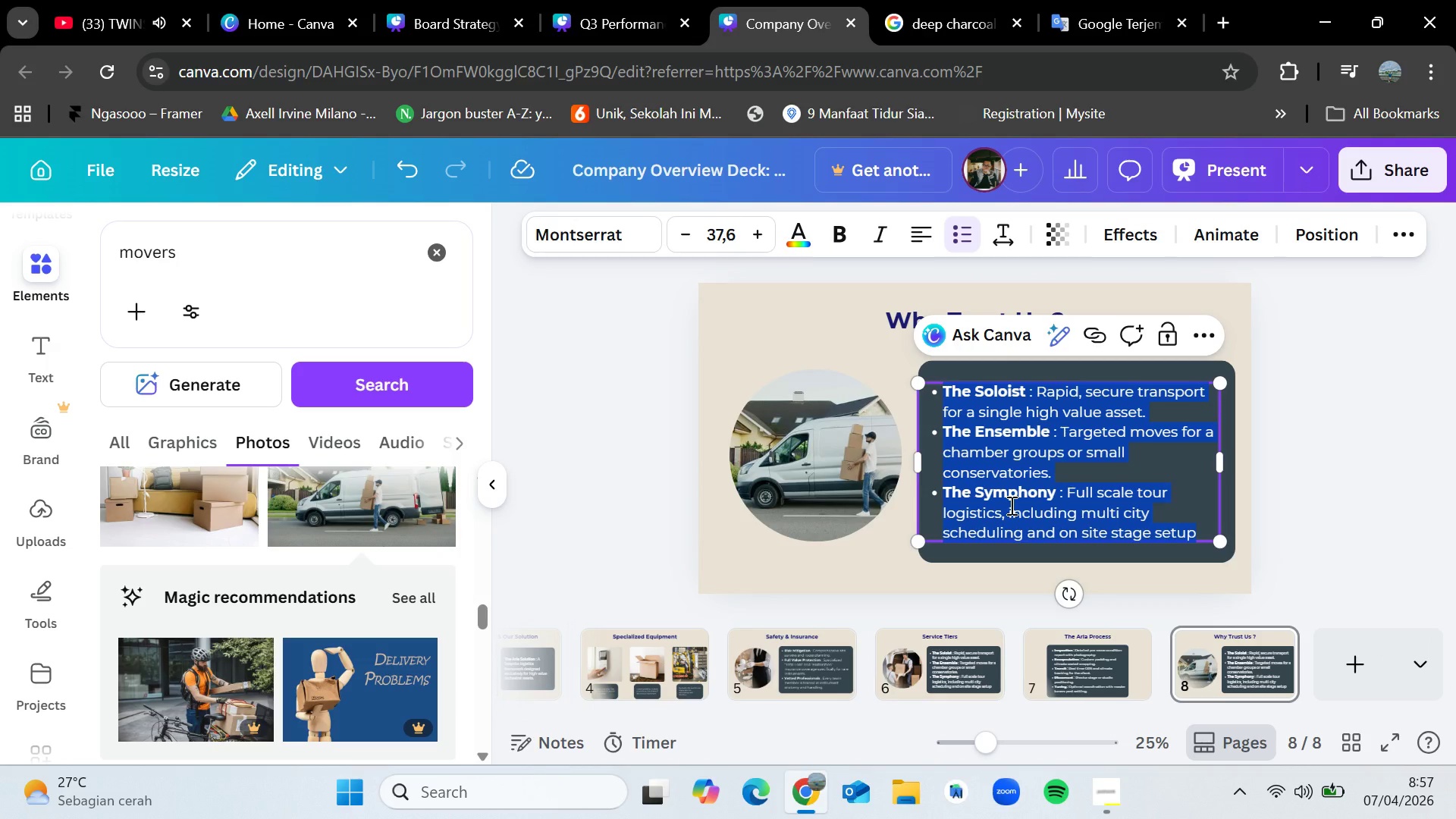 
key(Backspace)
type(aria)
key(Backspace)
key(Backspace)
key(Backspace)
key(Backspace)
type(Aria understands that piano o)
key(Backspace)
type(isn't furniture)
 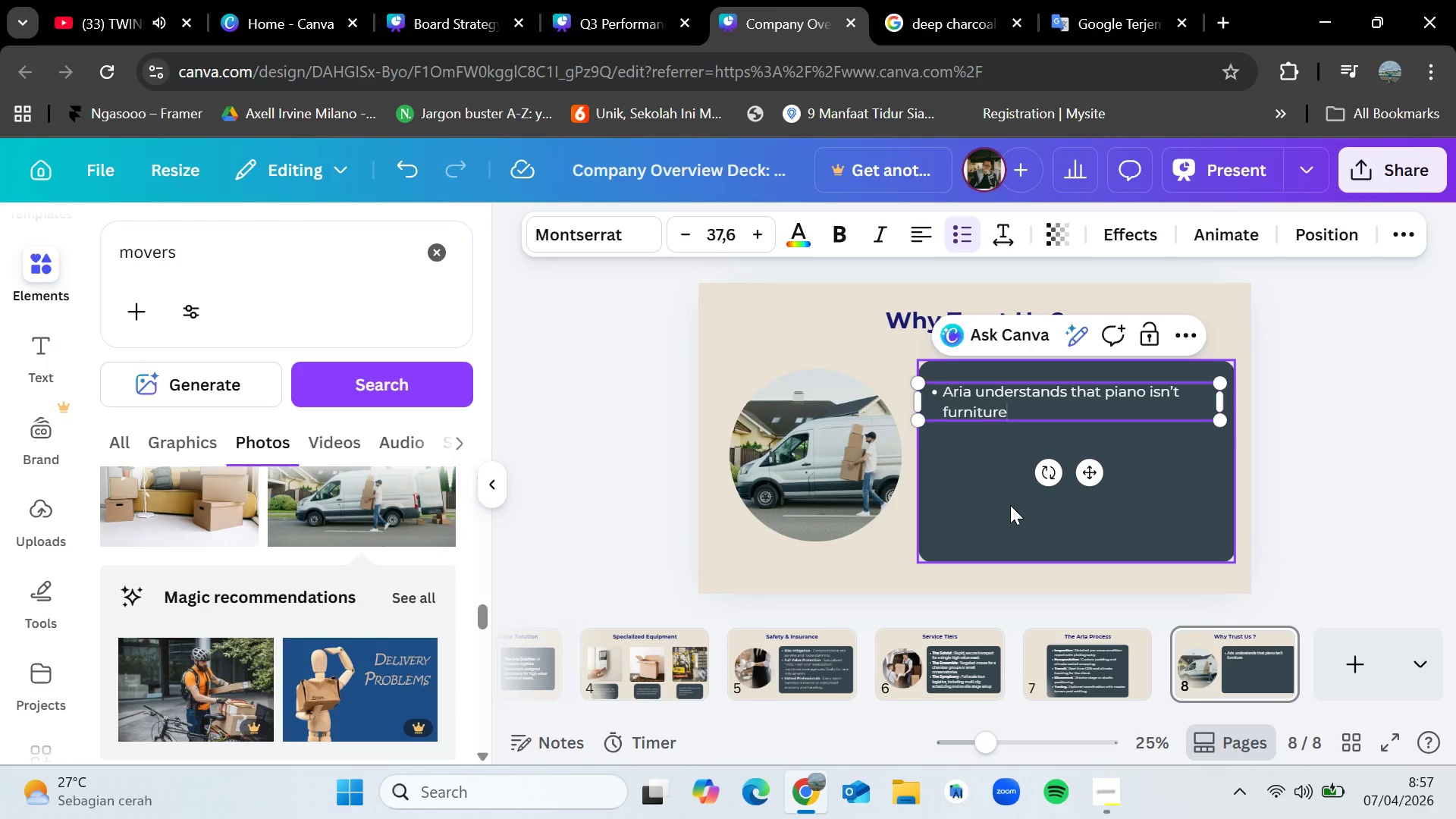 
type(, it's a living thing. Their presici)
key(Backspace)
key(Backspace)
key(Backspace)
 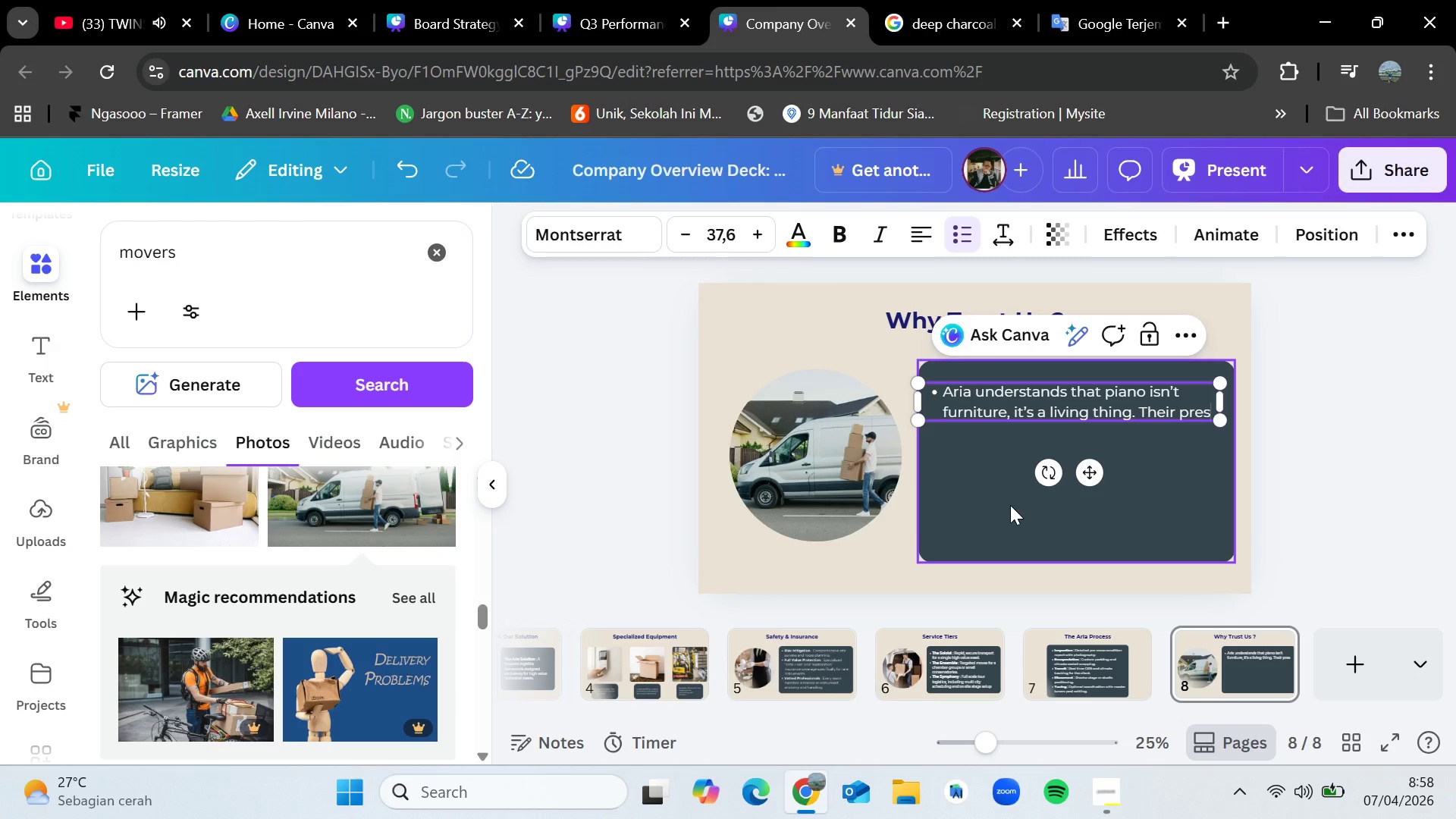 
key(Backspace)
type(cision is unmatched)
 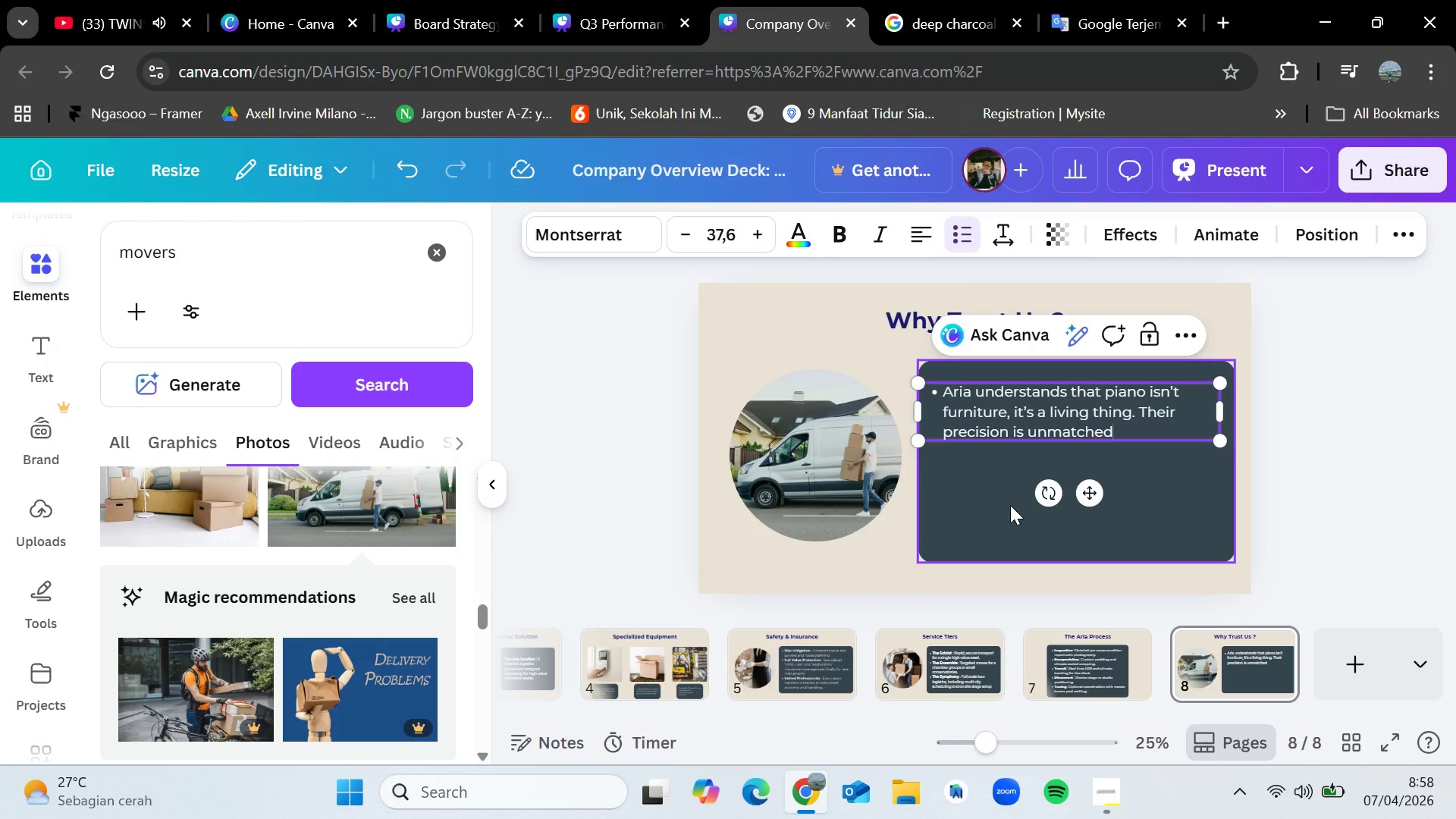 
wait(5.53)
 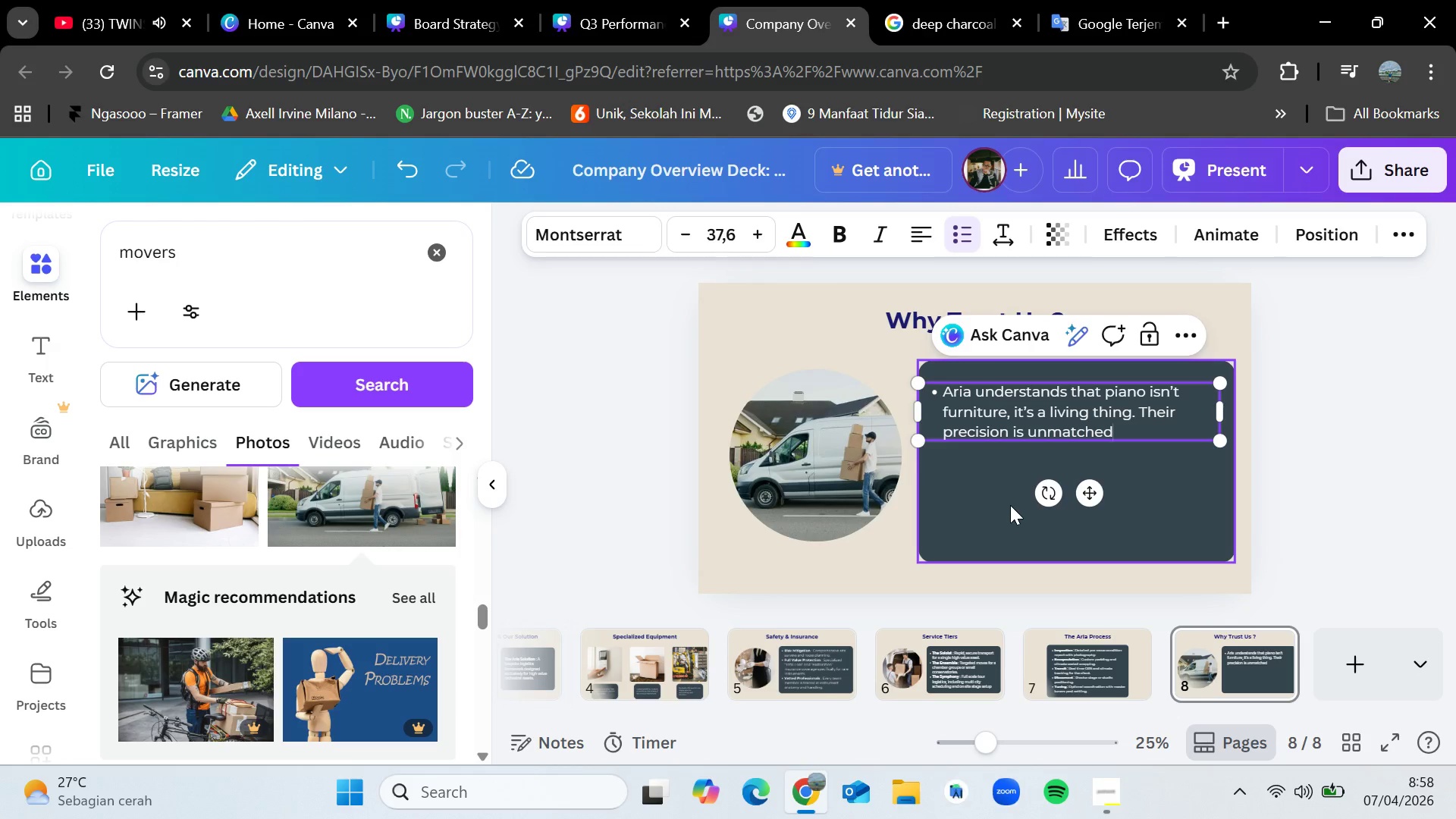 
key(Period)
 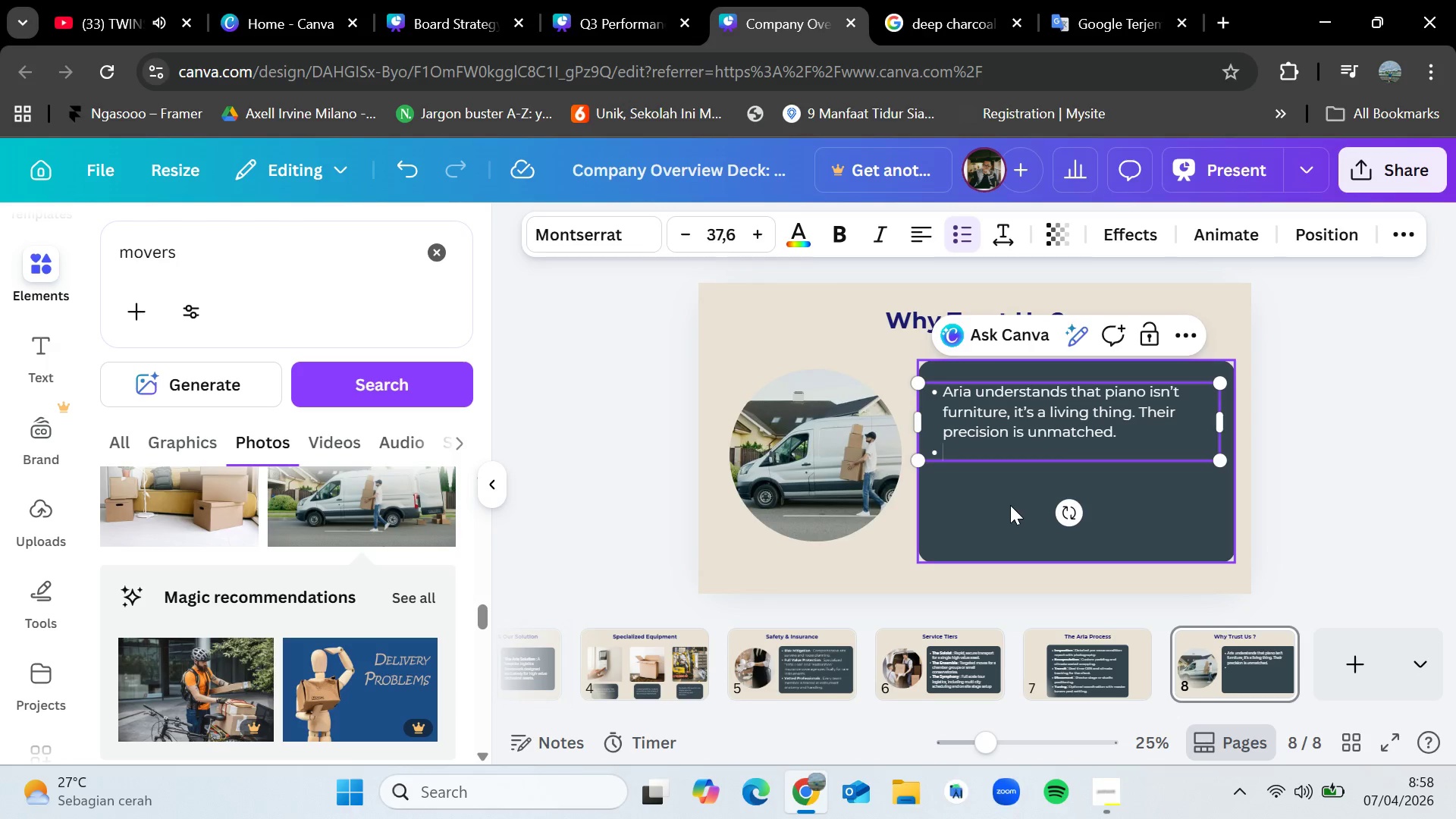 
key(Enter)
 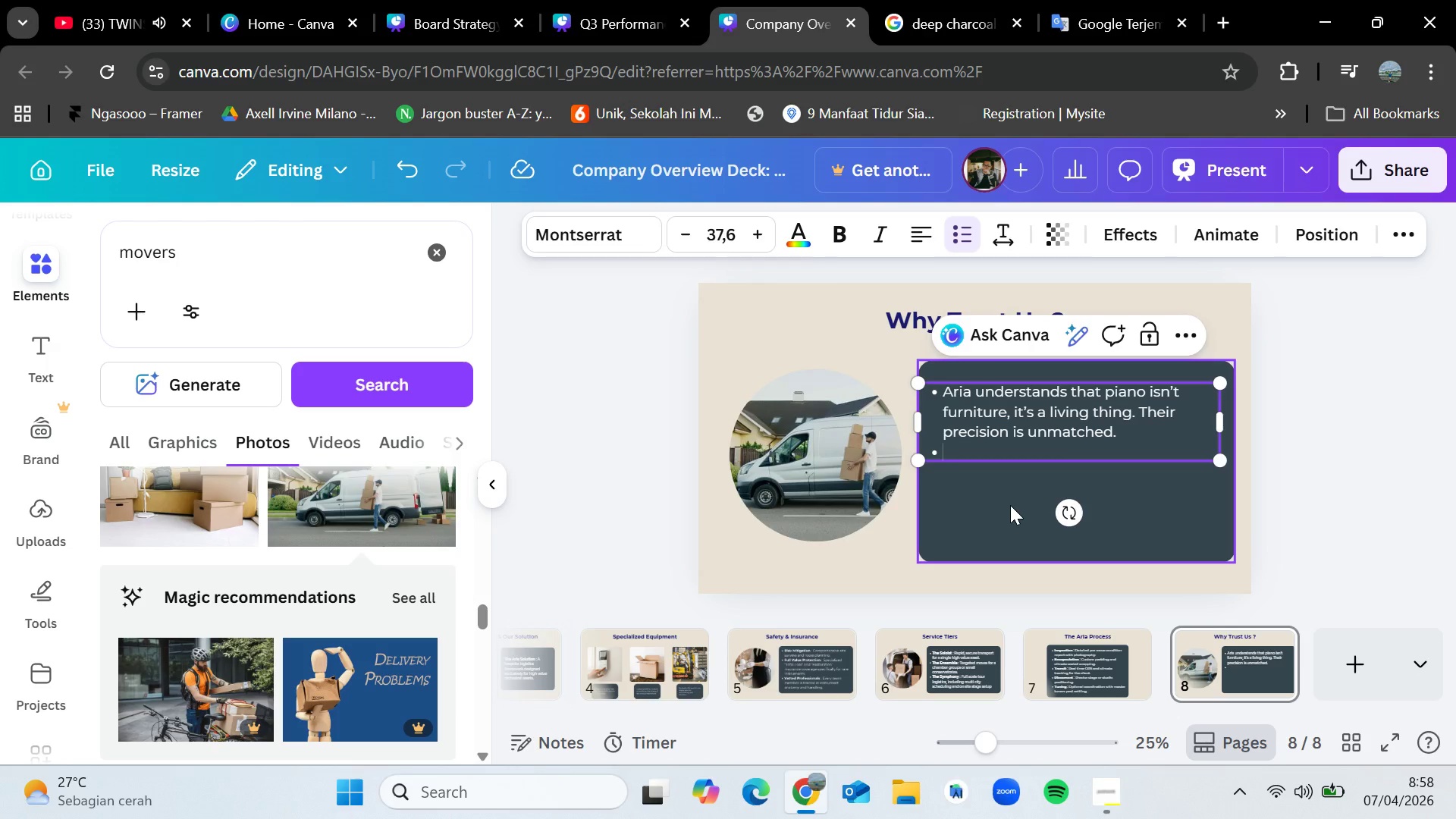 
type(Expre)
key(Backspace)
key(Backspace)
type(erience :)
 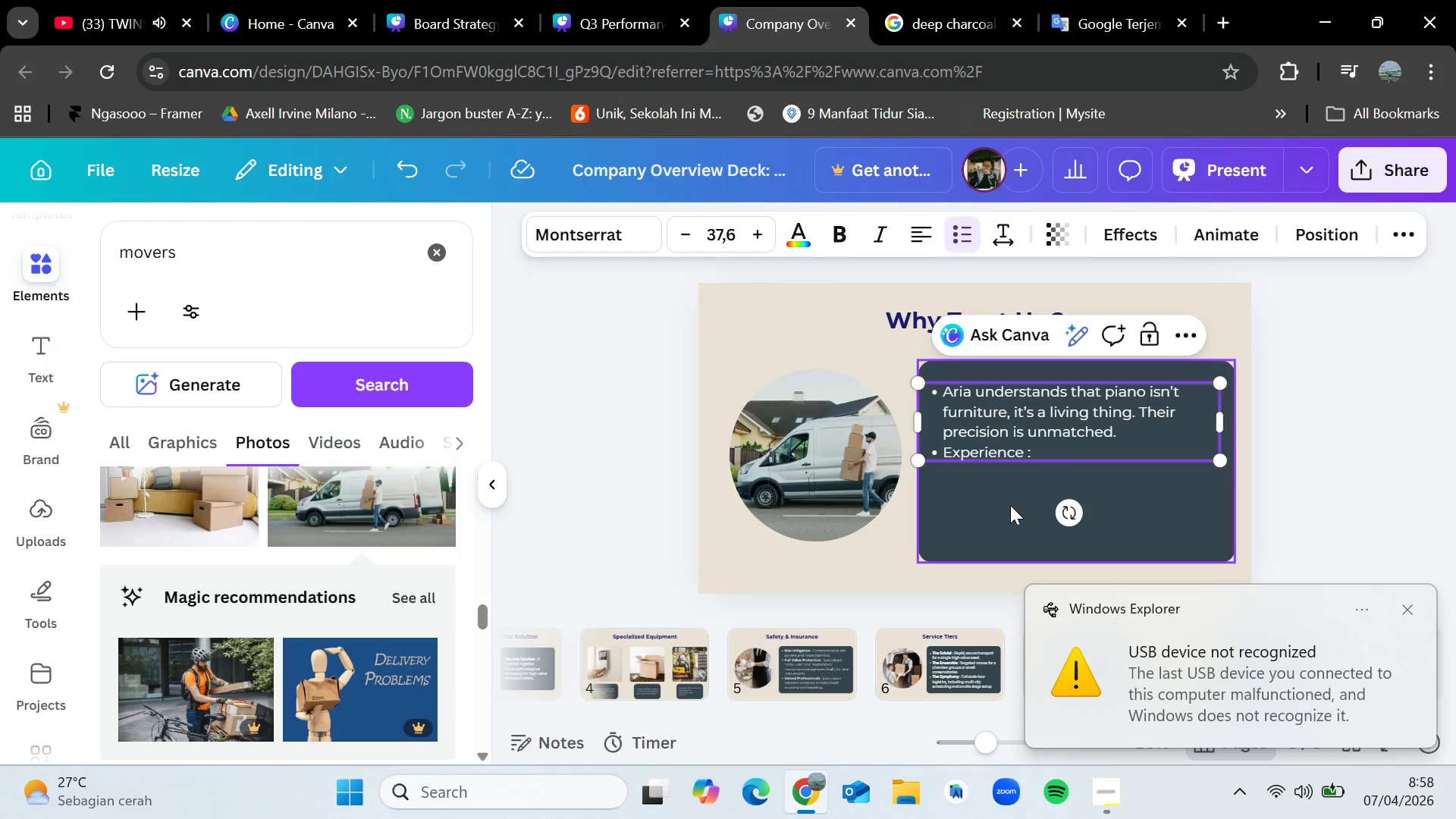 
wait(7.42)
 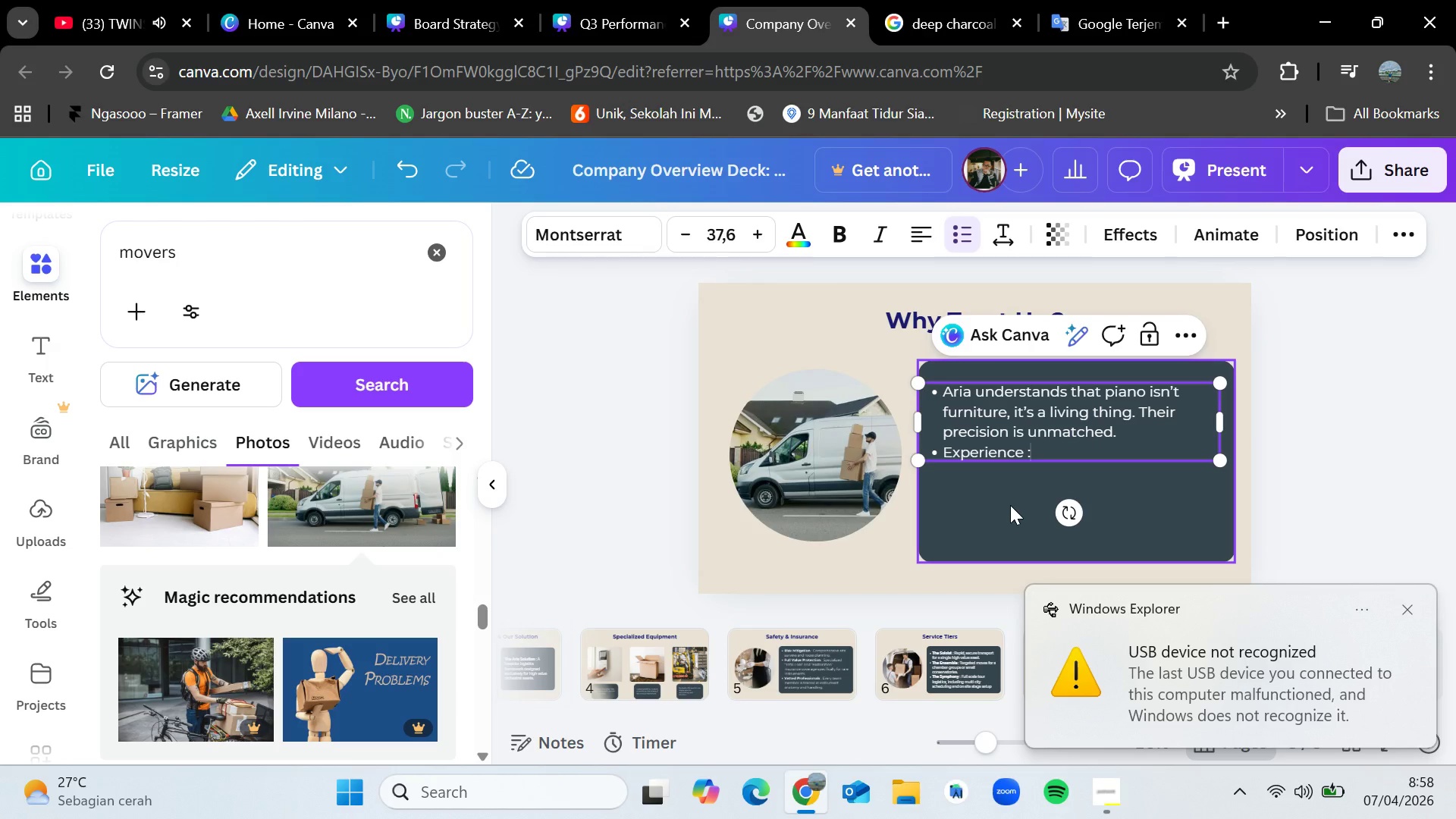 
left_click([1072, 451])
 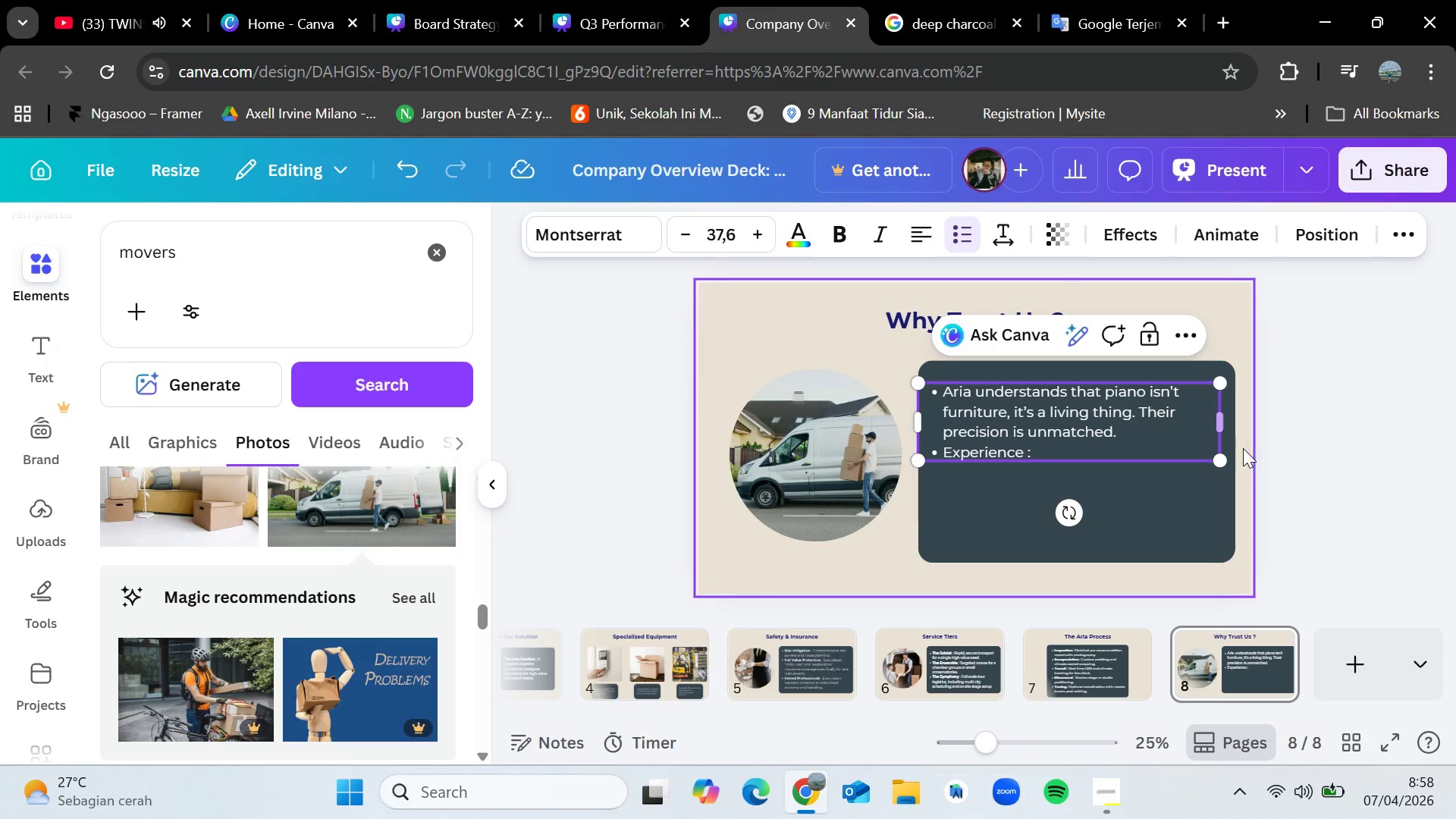 
key(Space)
 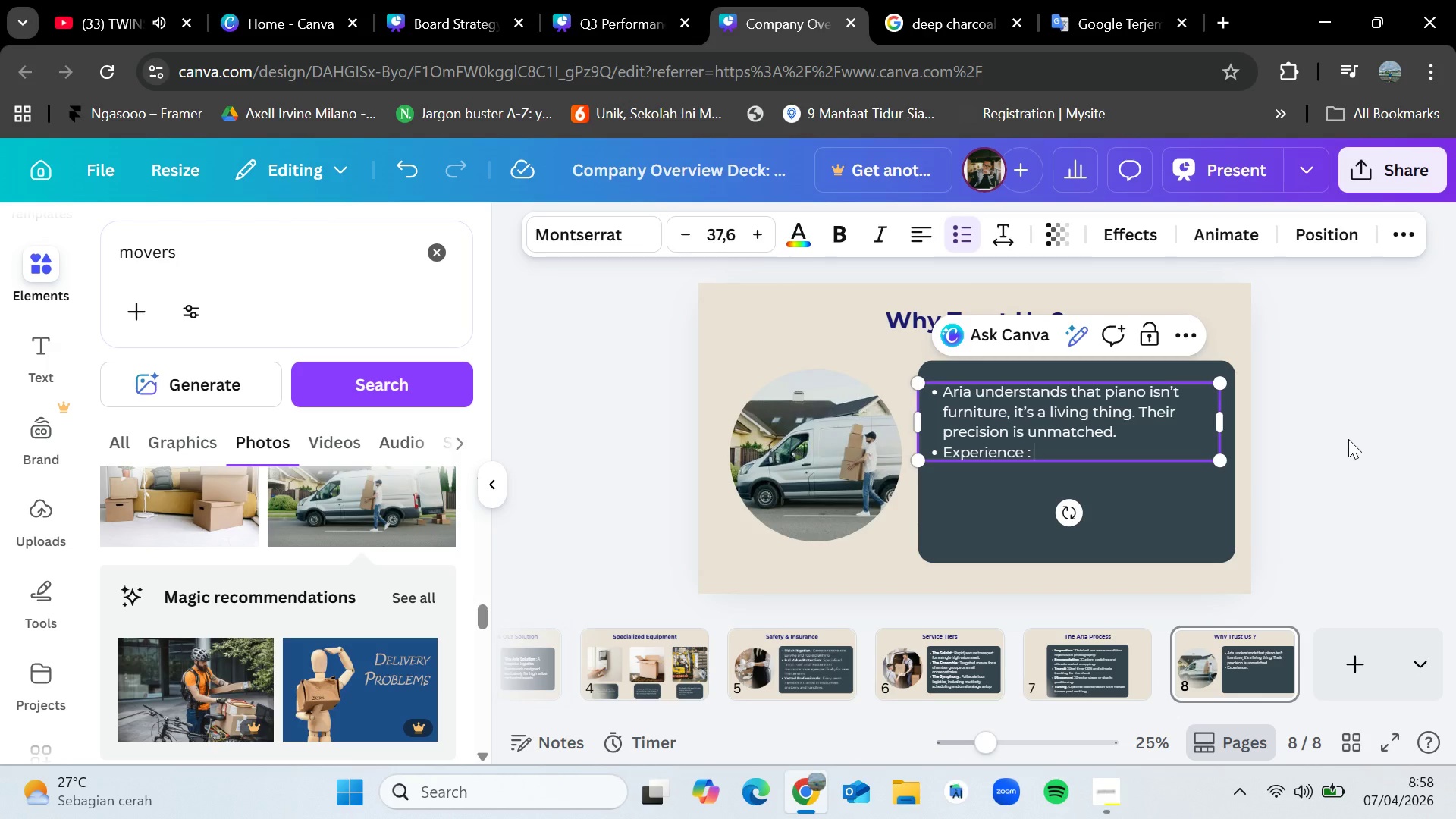 
wait(5.73)
 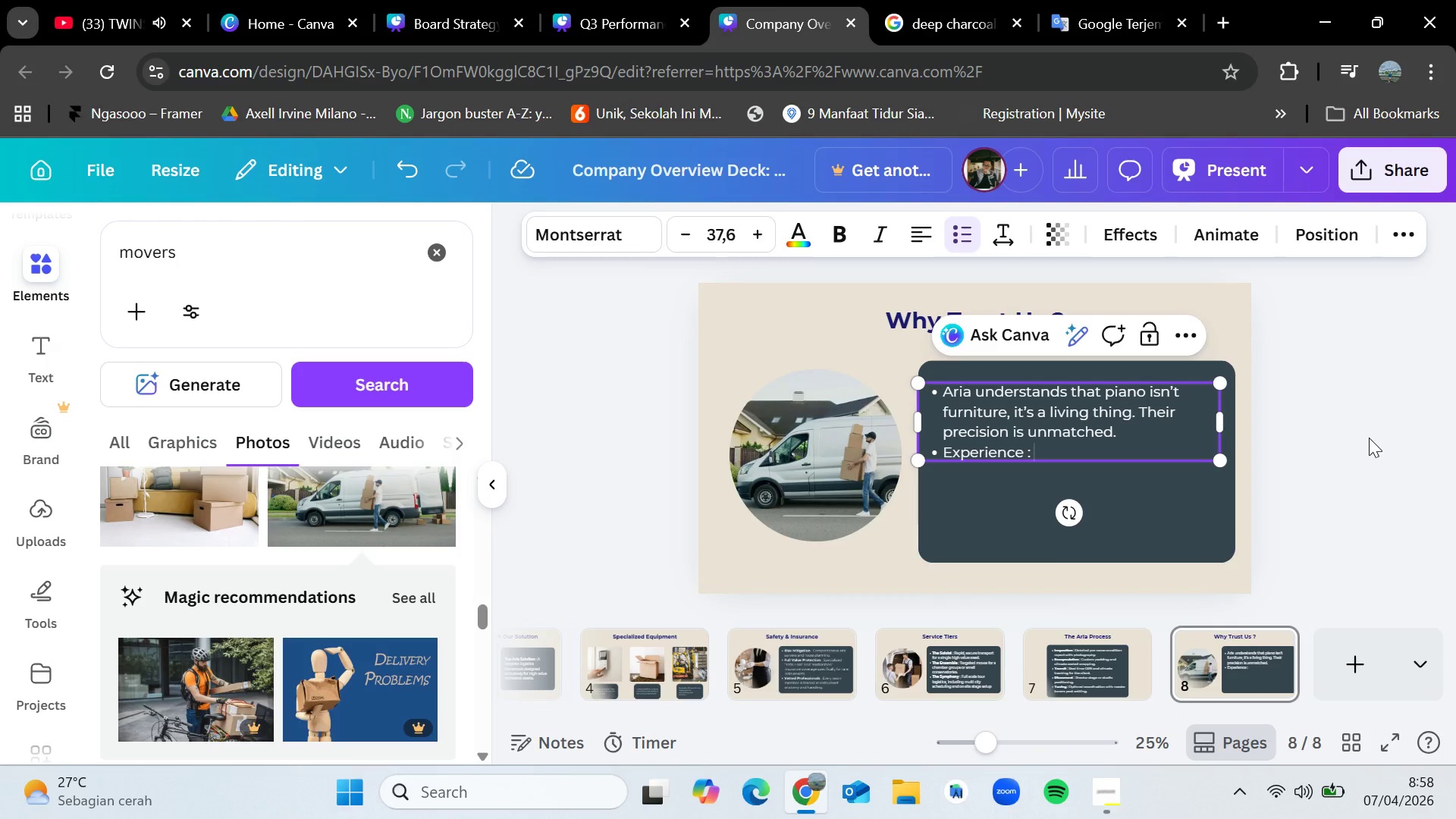 
type(Over)
 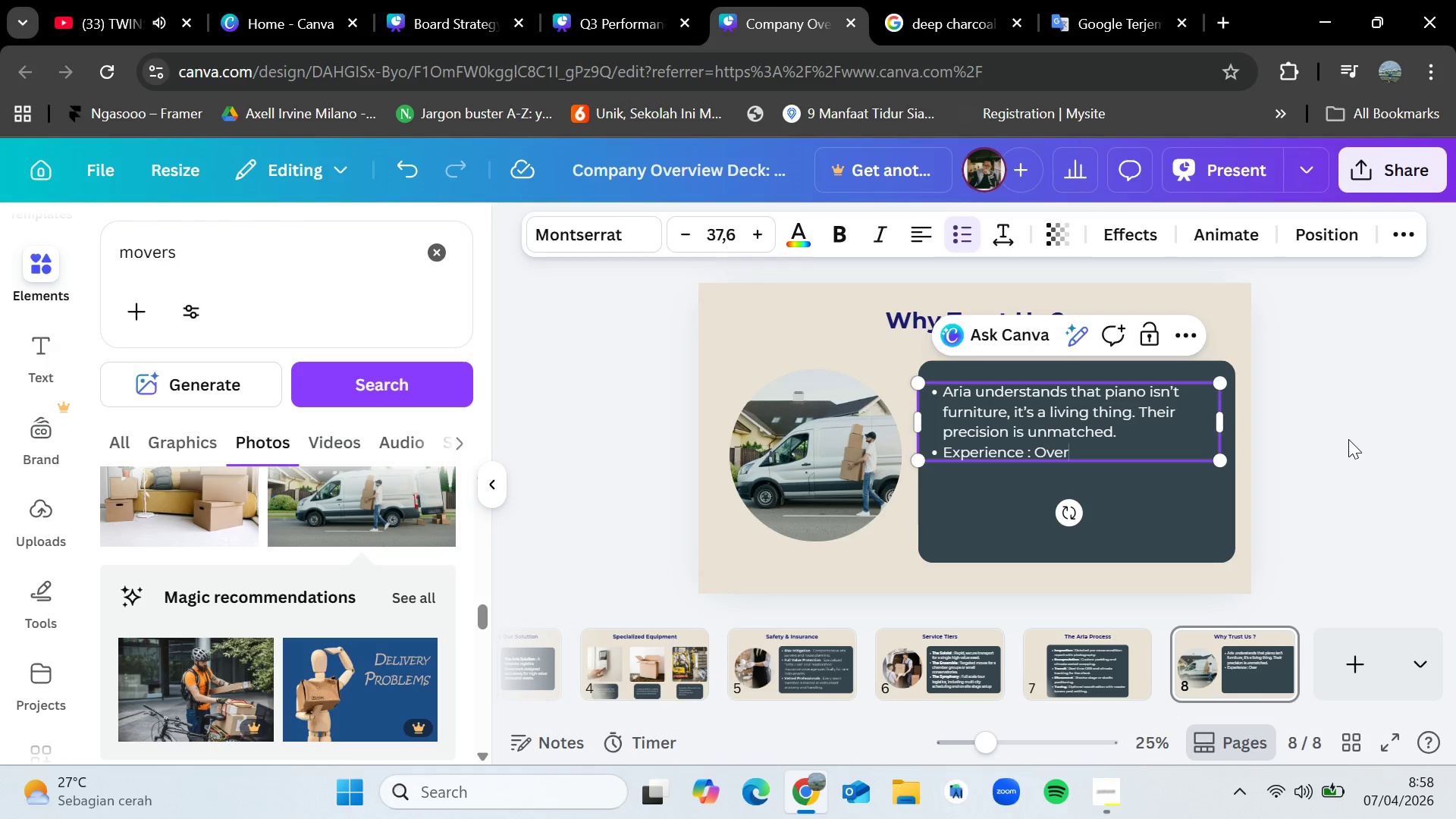 
wait(5.69)
 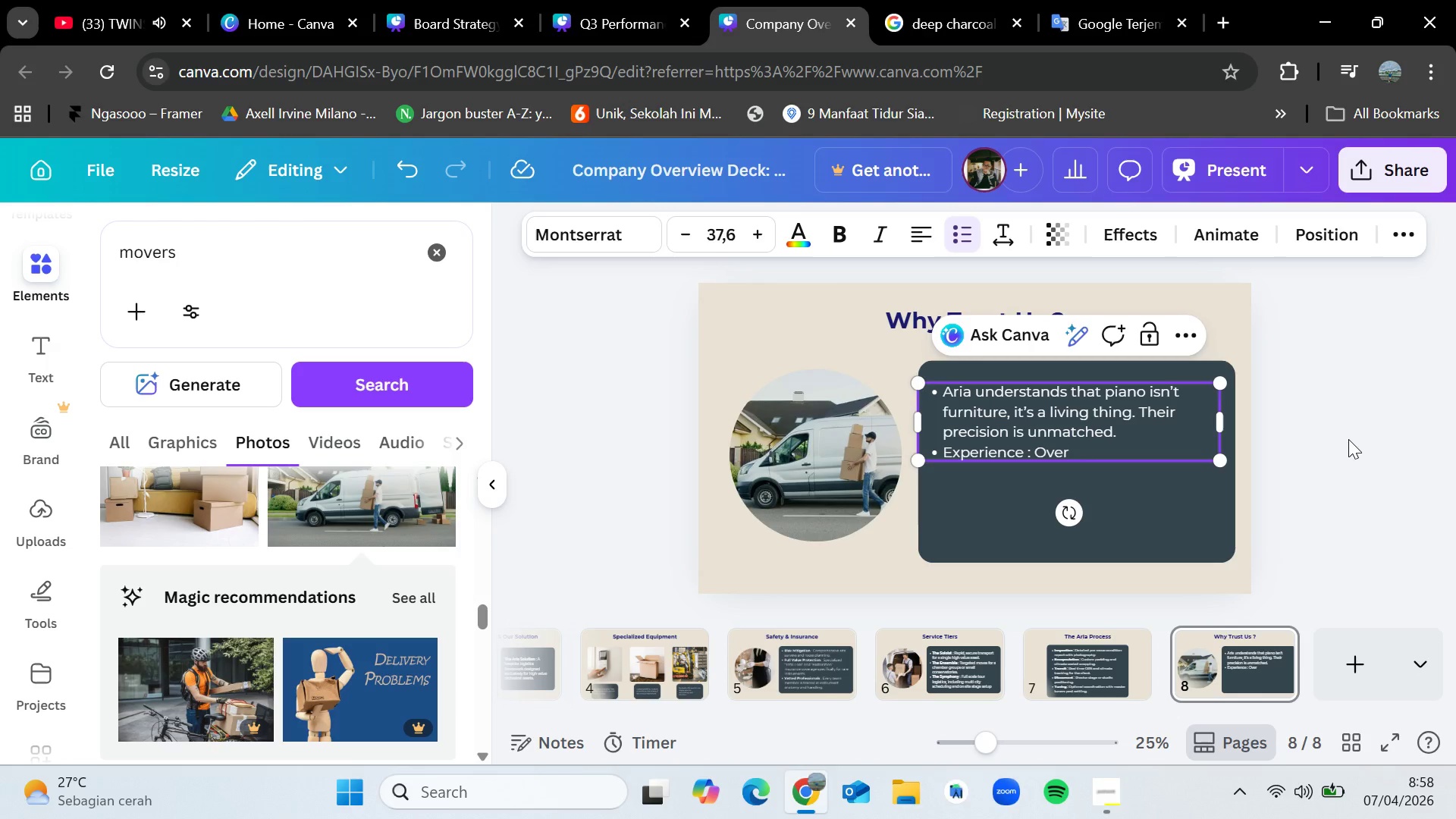 
type( 2000 suy)
key(Backspace)
type(ccessful moves for world class venuew)
key(Backspace)
type(s.)
 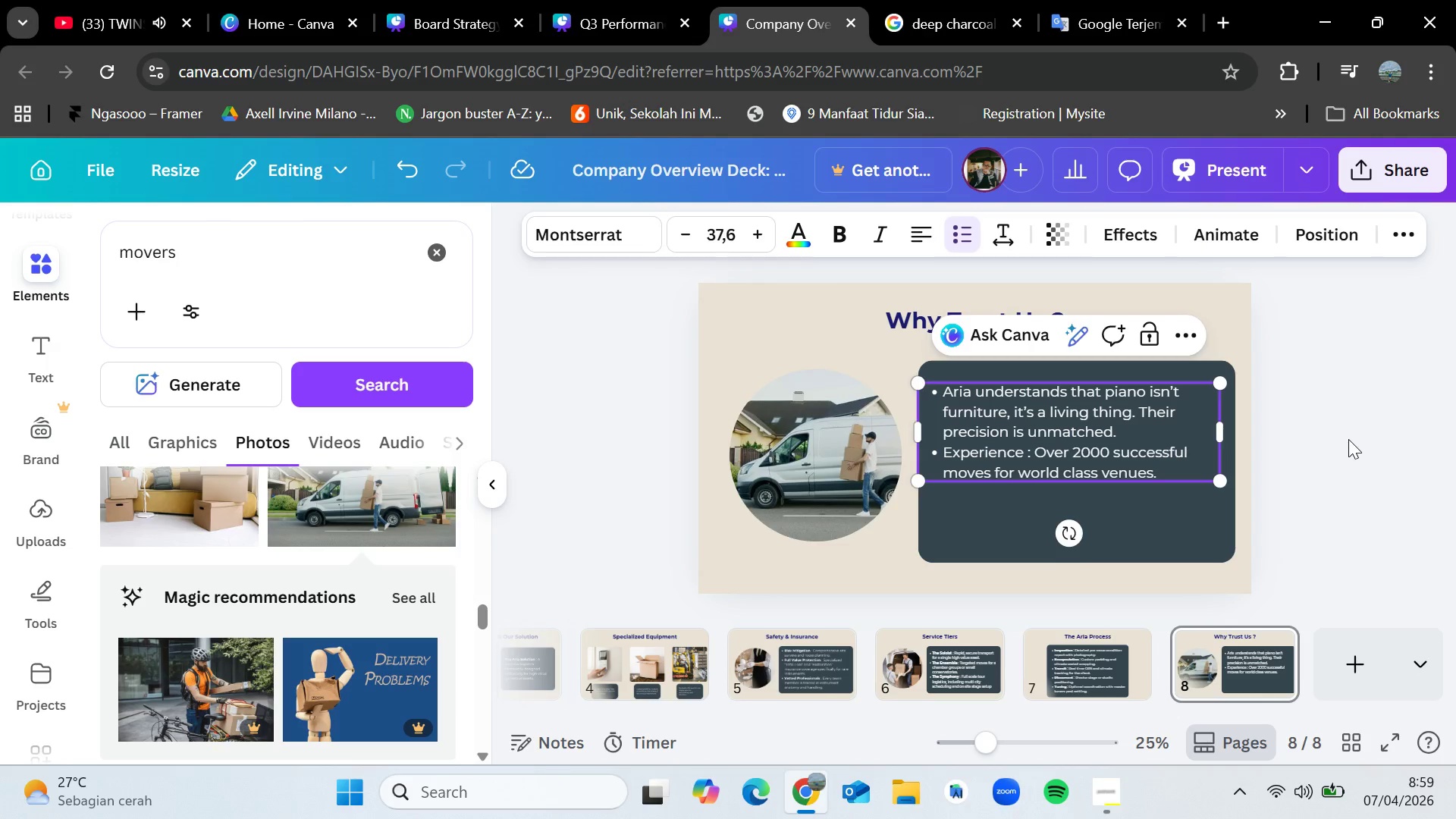 
key(Enter)
 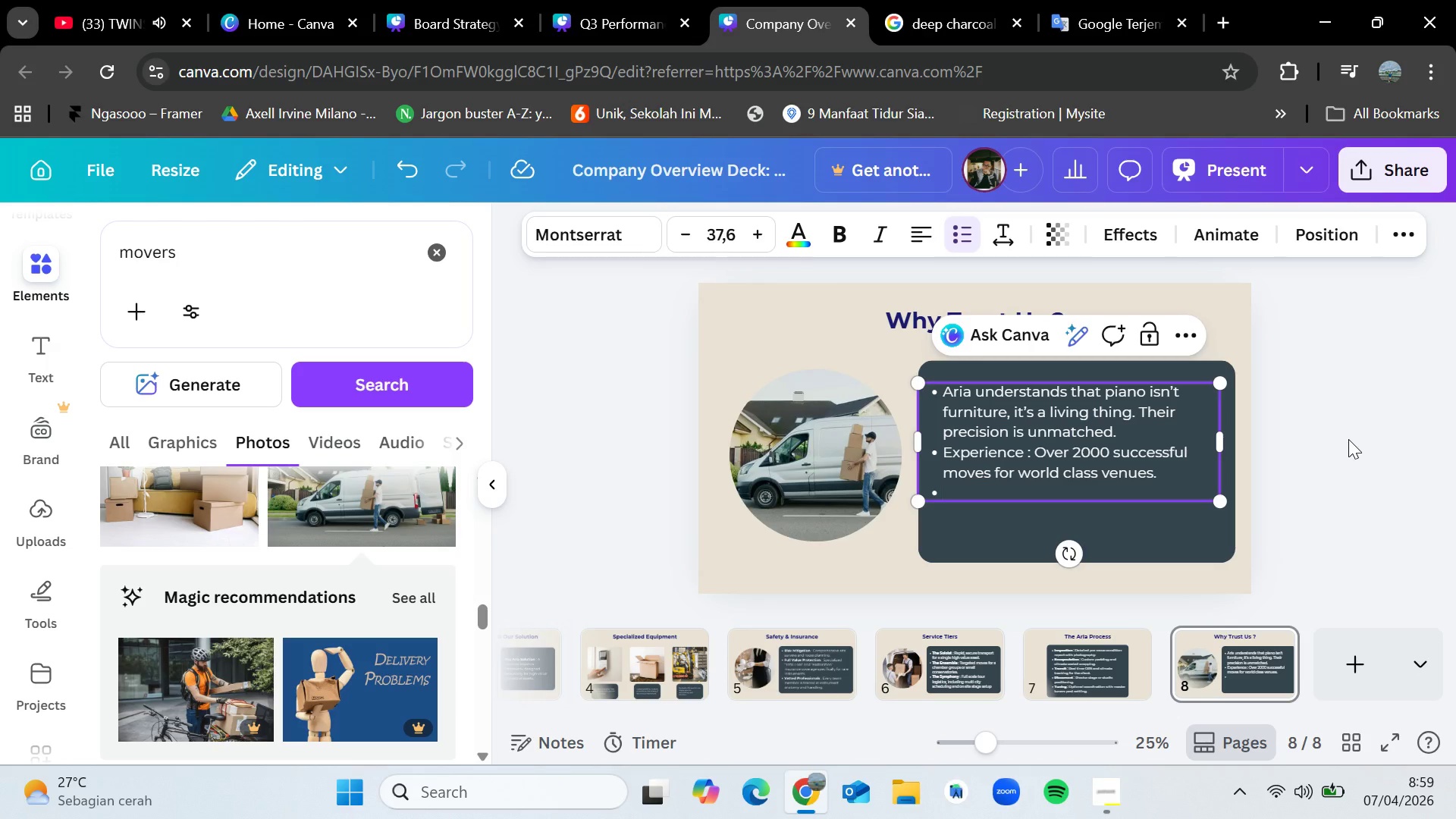 
type(Real)
key(Backspace)
key(Backspace)
type(liabul)
key(Backspace)
key(Backspace)
type(ility : 100% on time deki)
key(Backspace)
key(Backspace)
type(livery rate for opening nights.)
 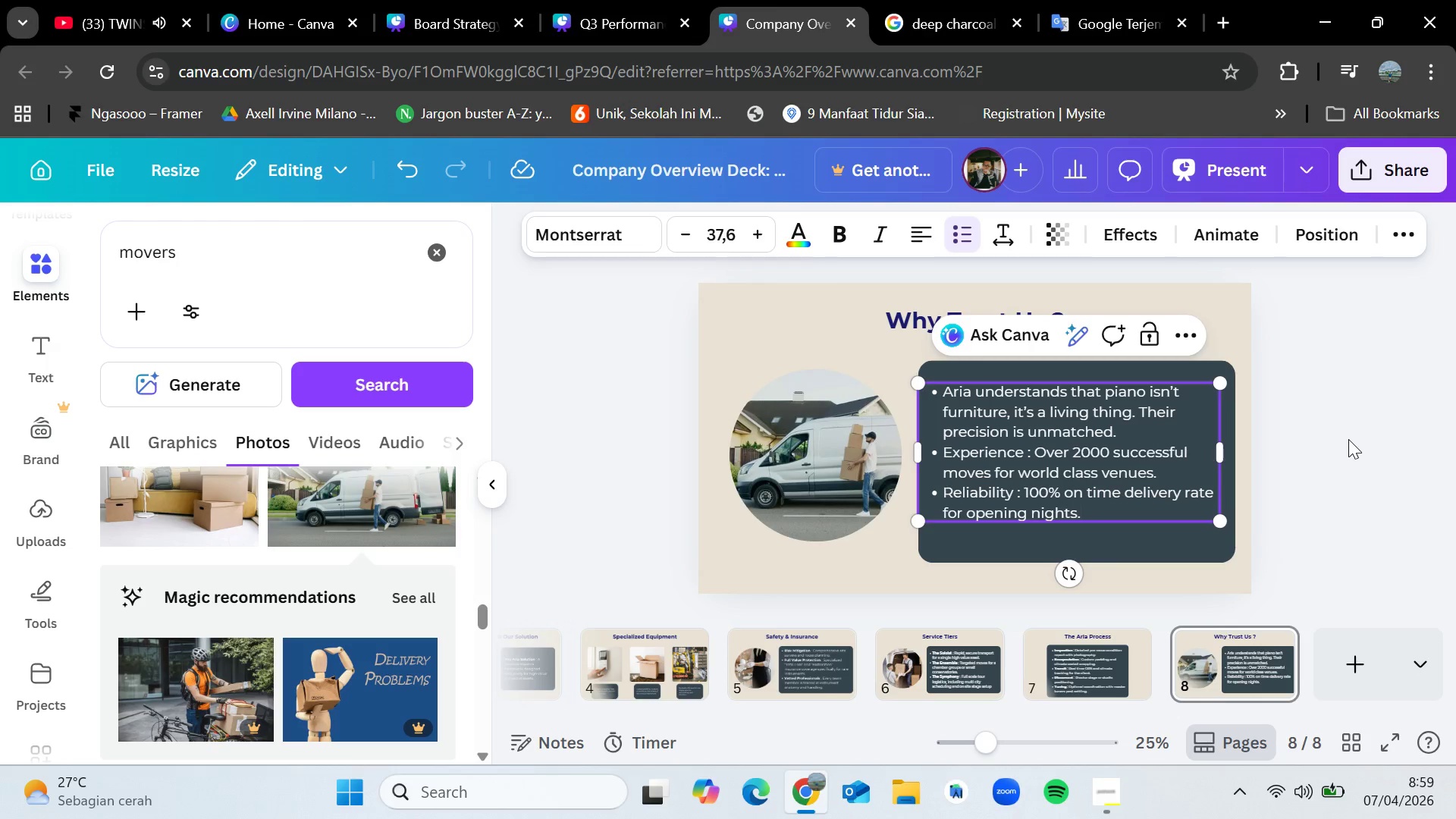 
left_click([1348, 356])
 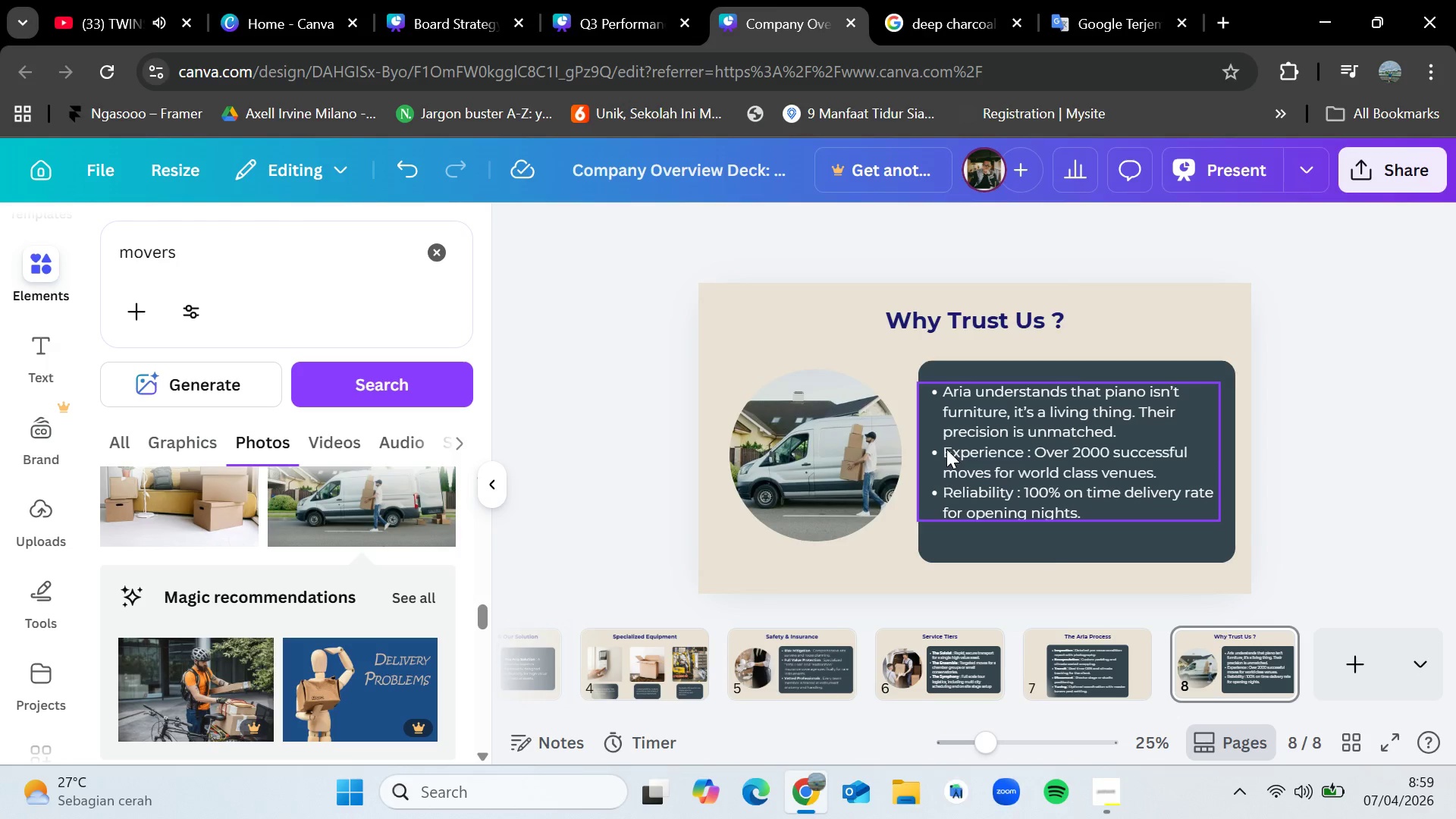 
double_click([946, 449])
 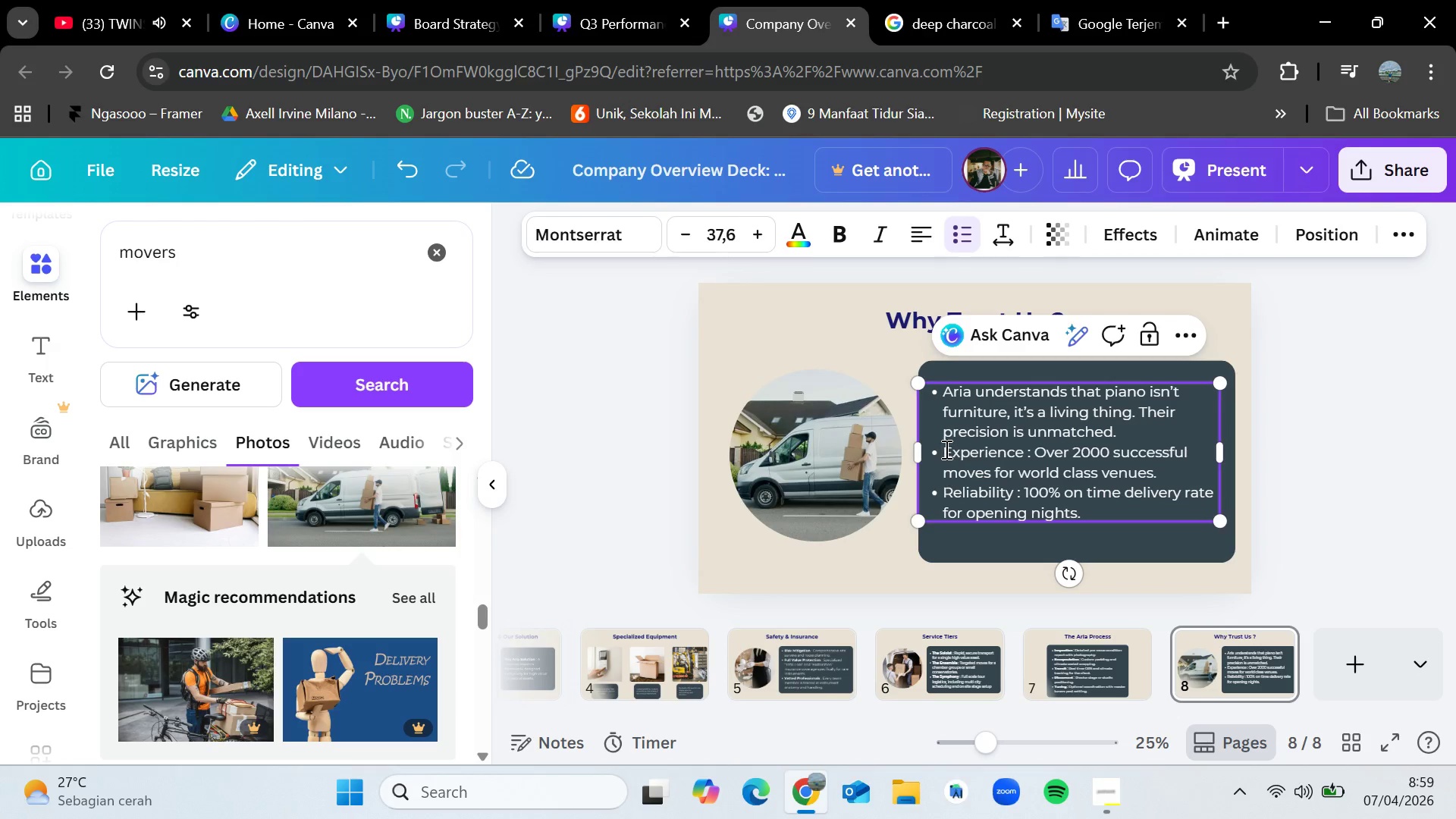 
left_click_drag(start_coordinate=[945, 449], to_coordinate=[1023, 453])
 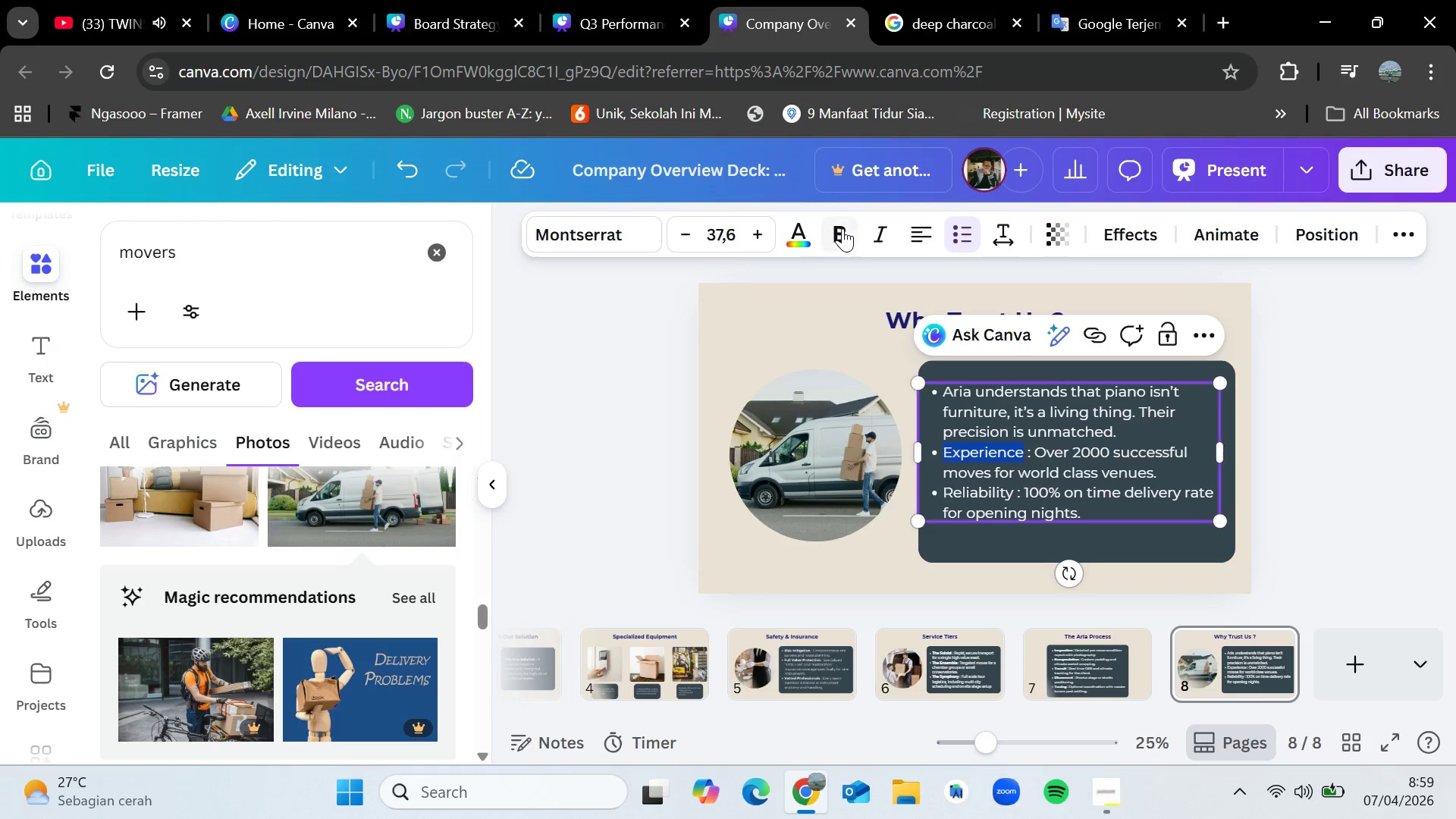 
left_click([843, 228])
 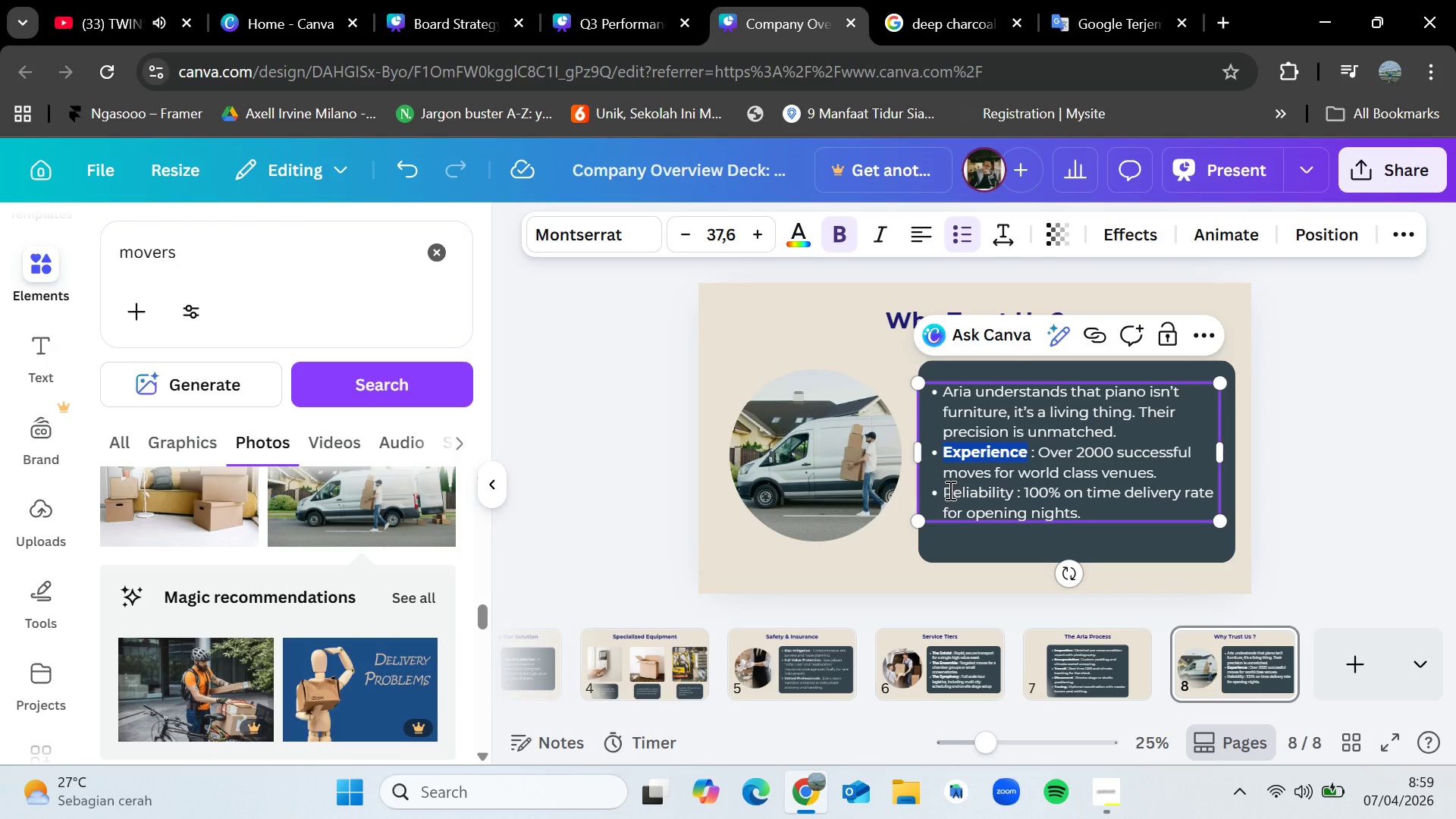 
left_click_drag(start_coordinate=[946, 490], to_coordinate=[1014, 494])
 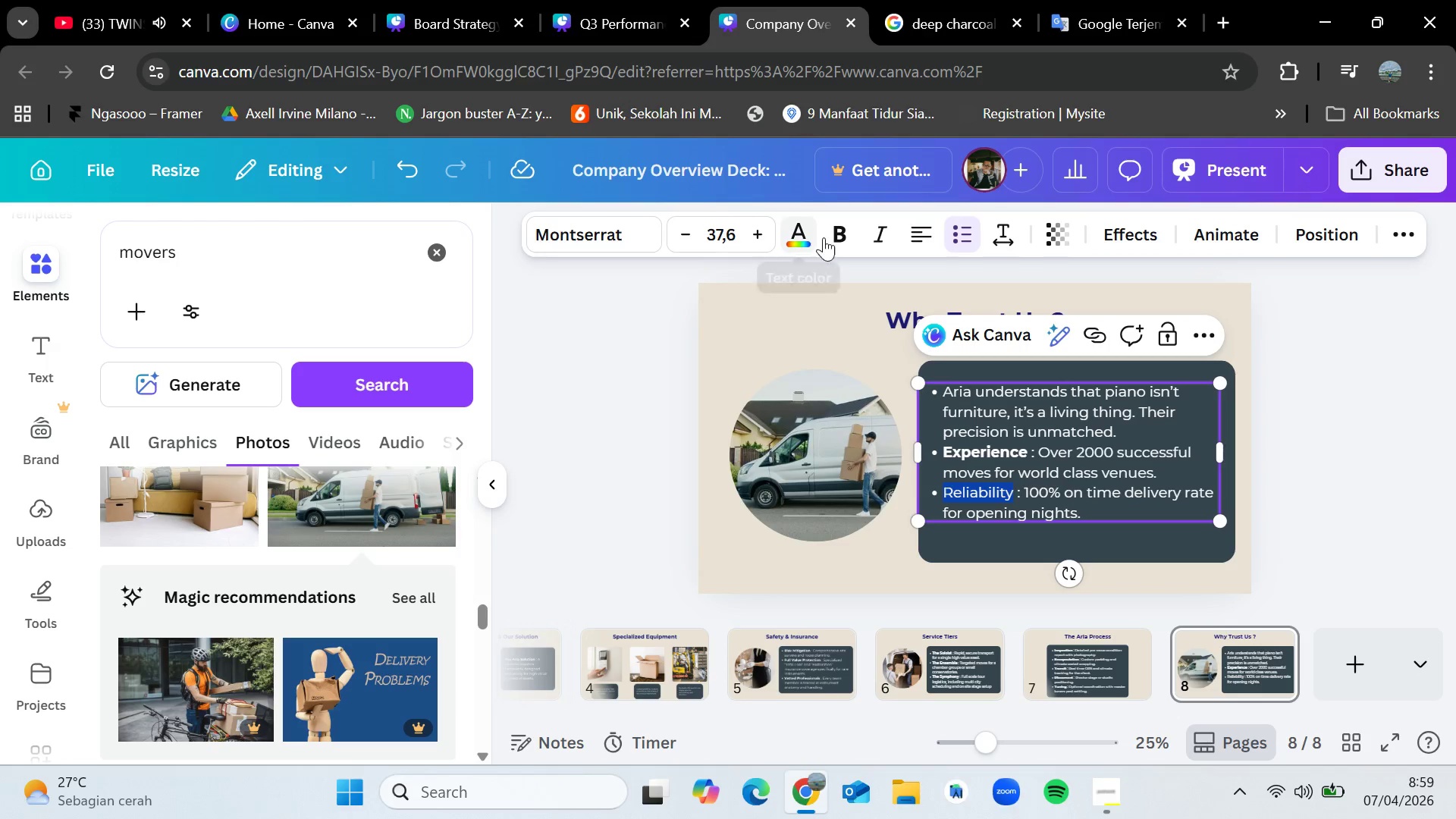 
left_click([841, 234])
 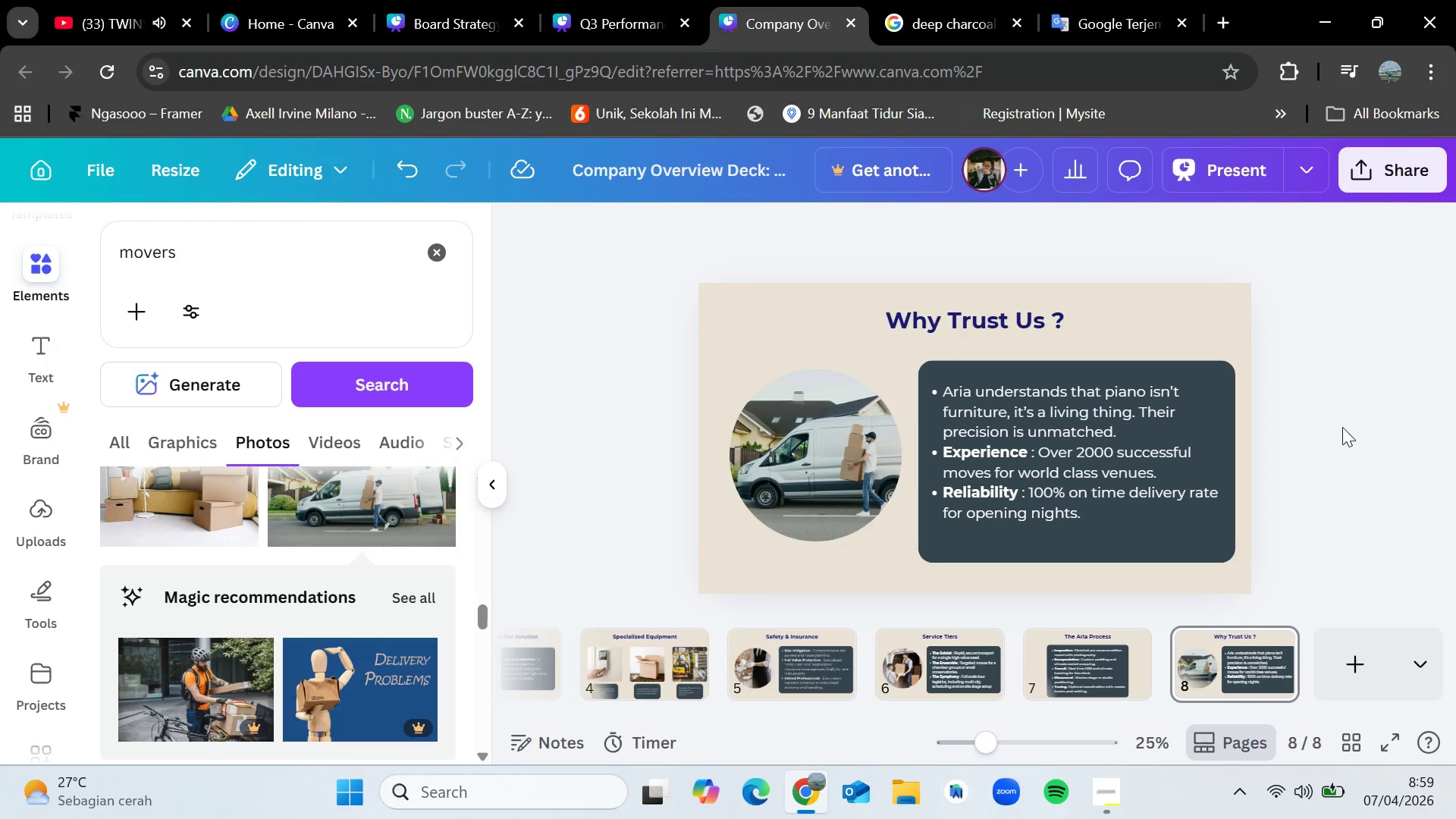 
double_click([1342, 427])
 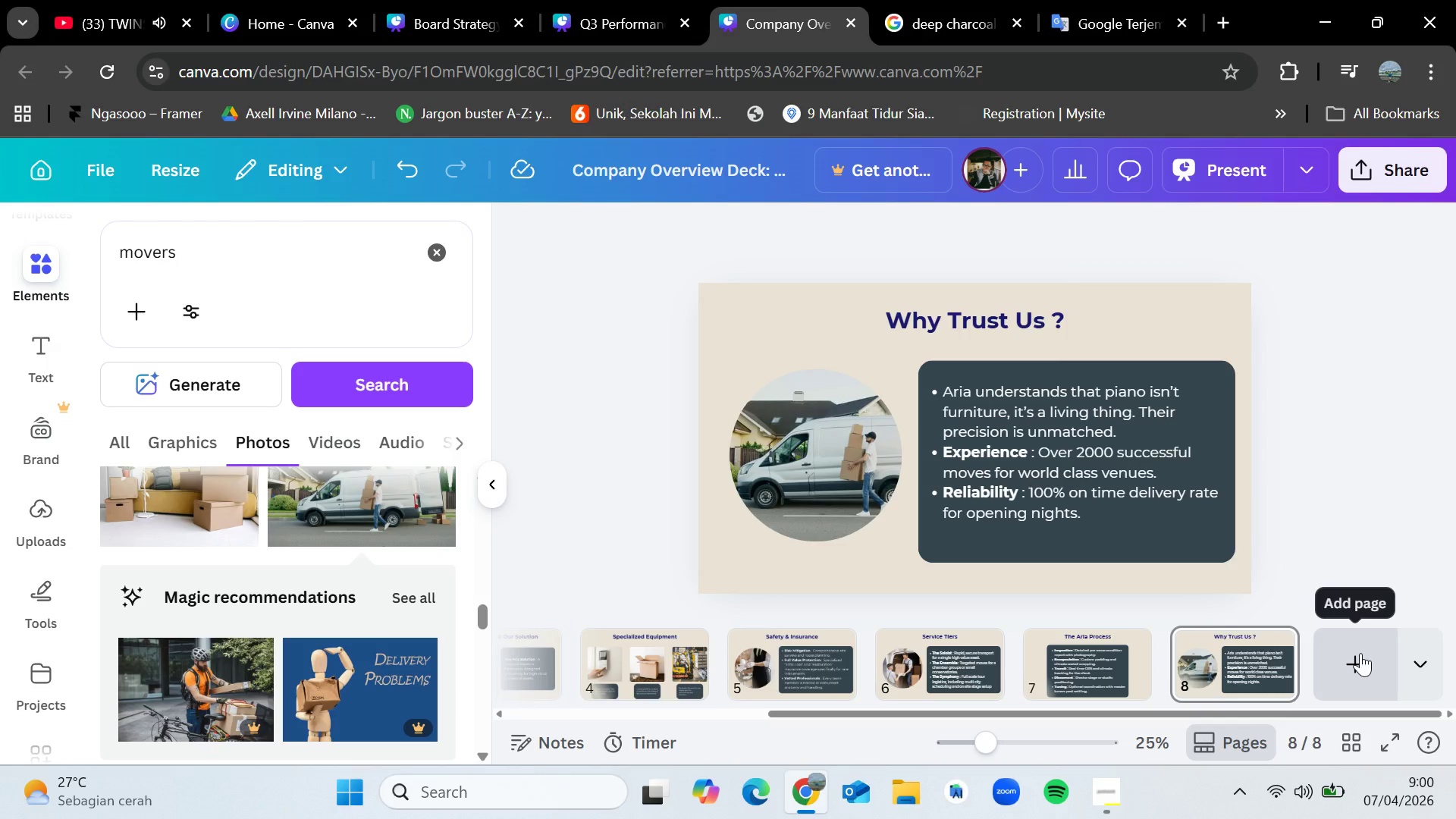 
wait(5.39)
 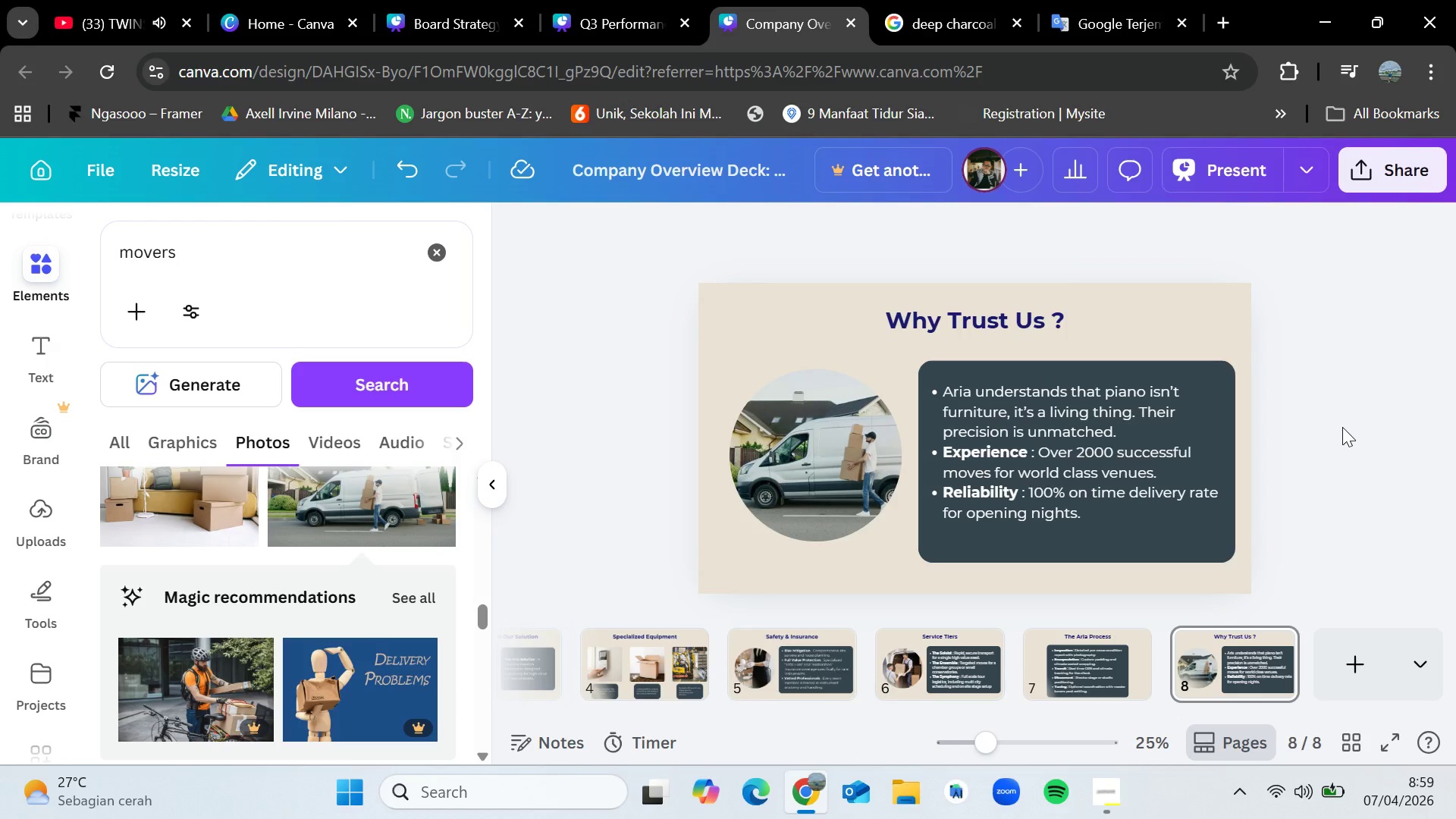 
left_click([1360, 653])
 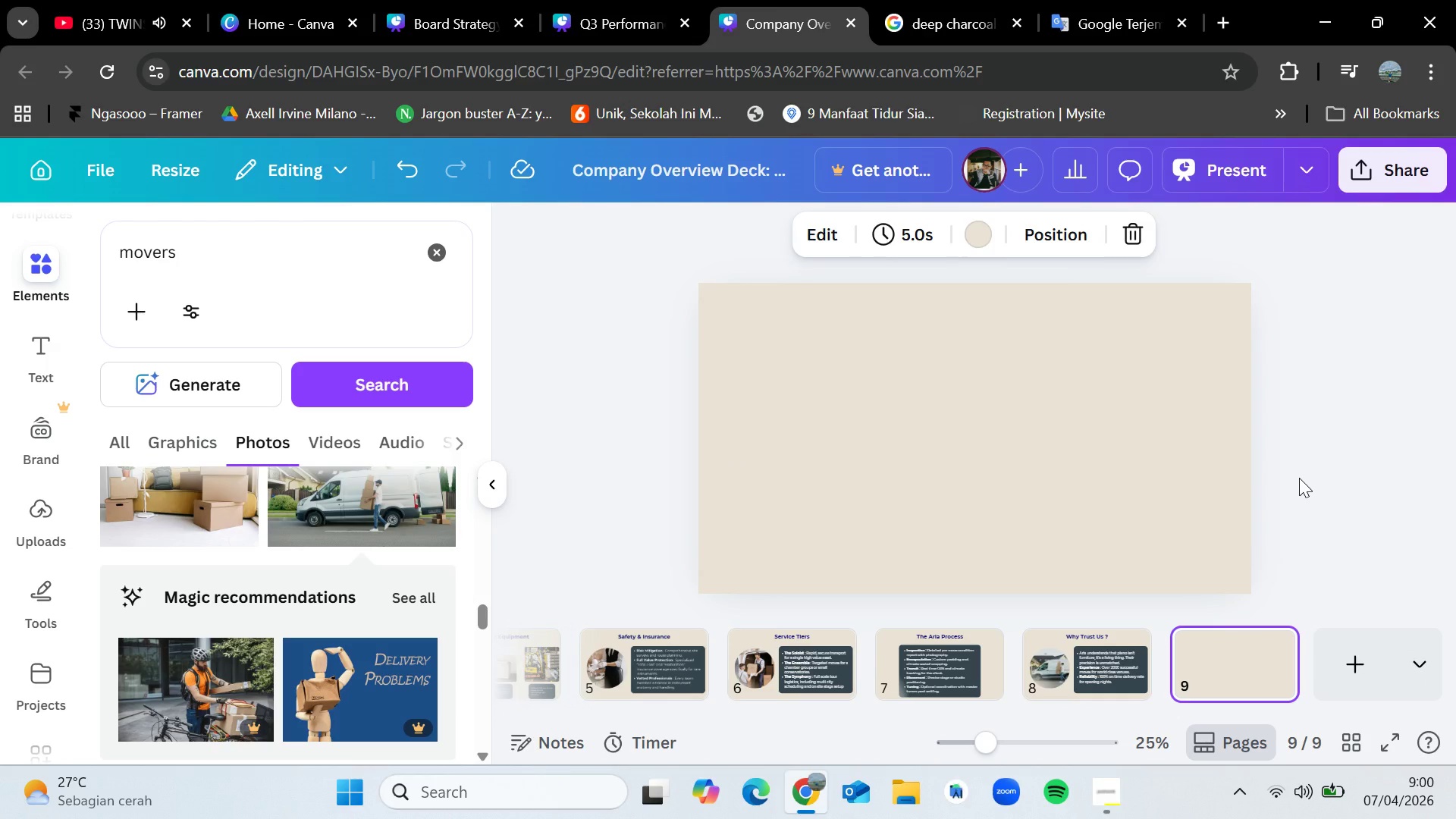 
wait(9.73)
 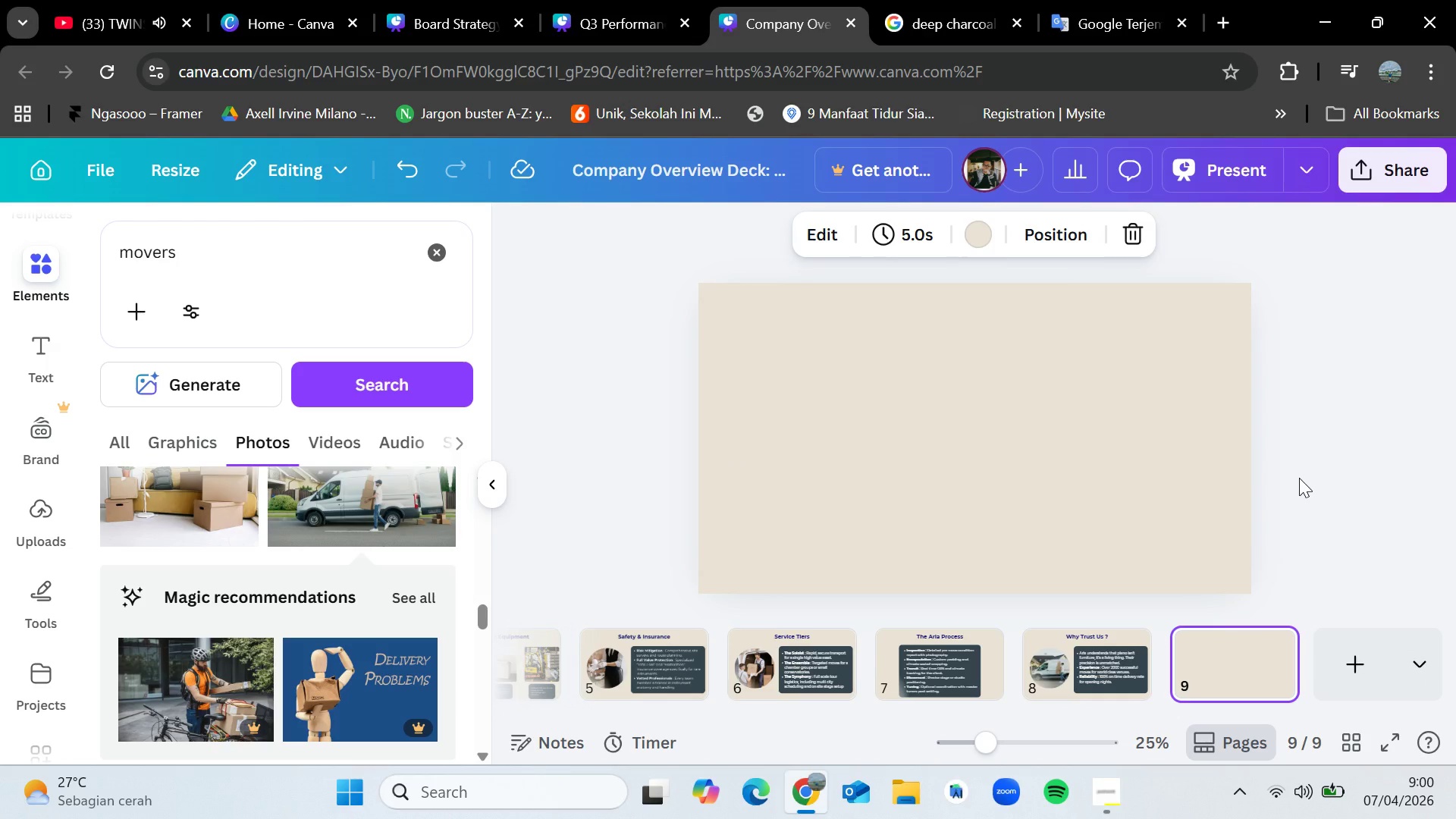 
left_click([1118, 805])